 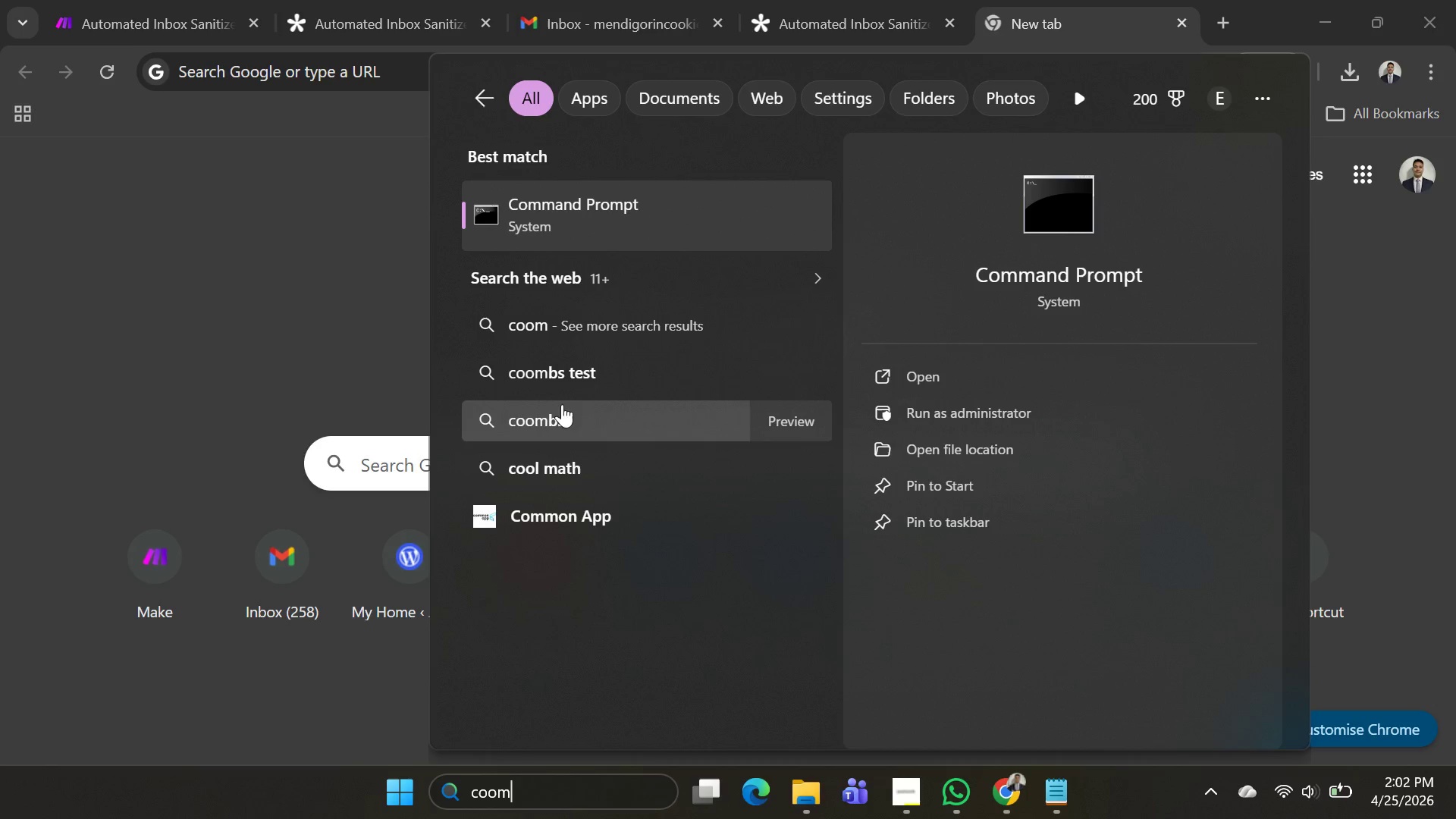 
key(Backspace)
key(Backspace)
key(Backspace)
key(Backspace)
type(loo)
 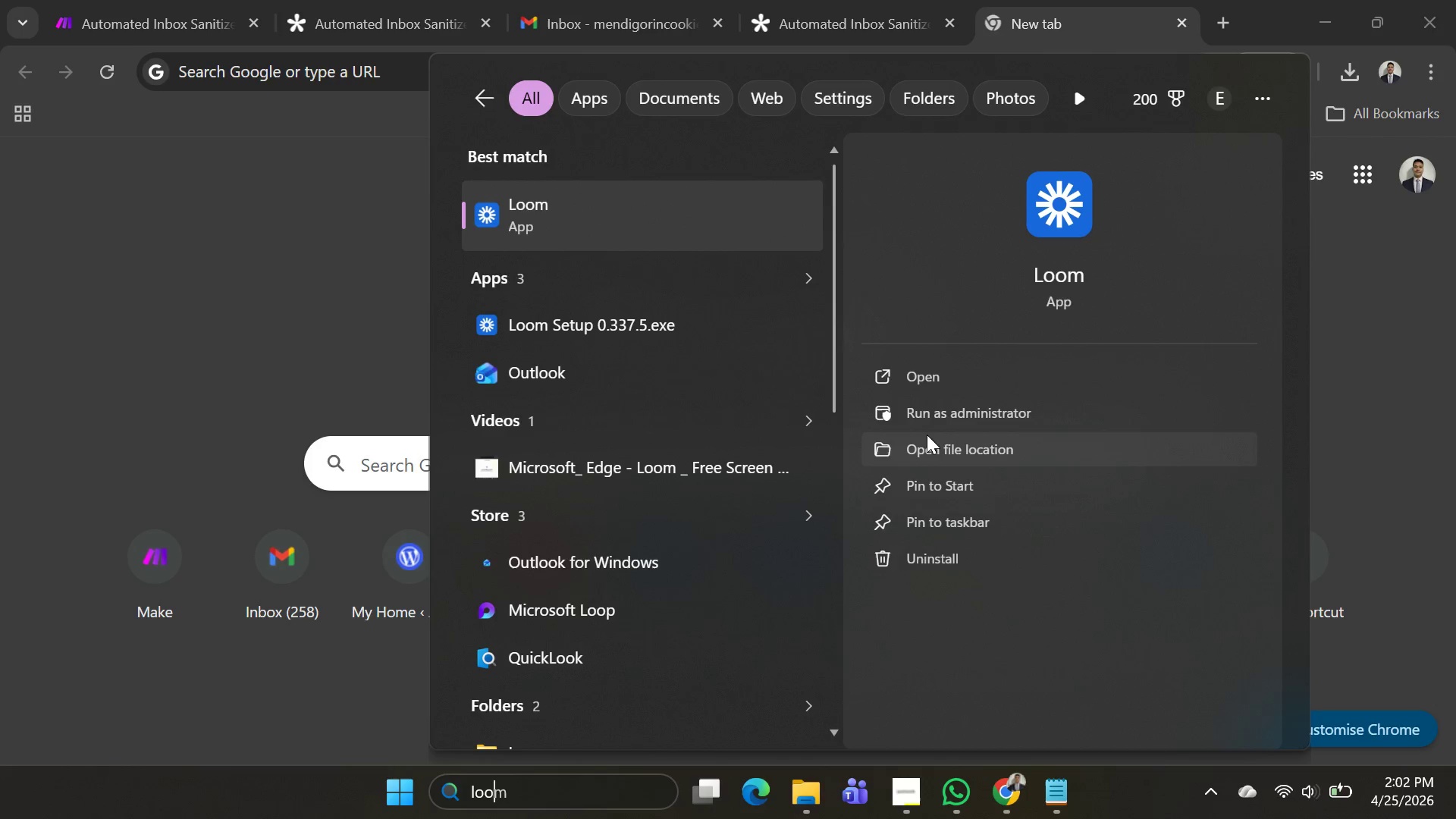 
wait(5.86)
 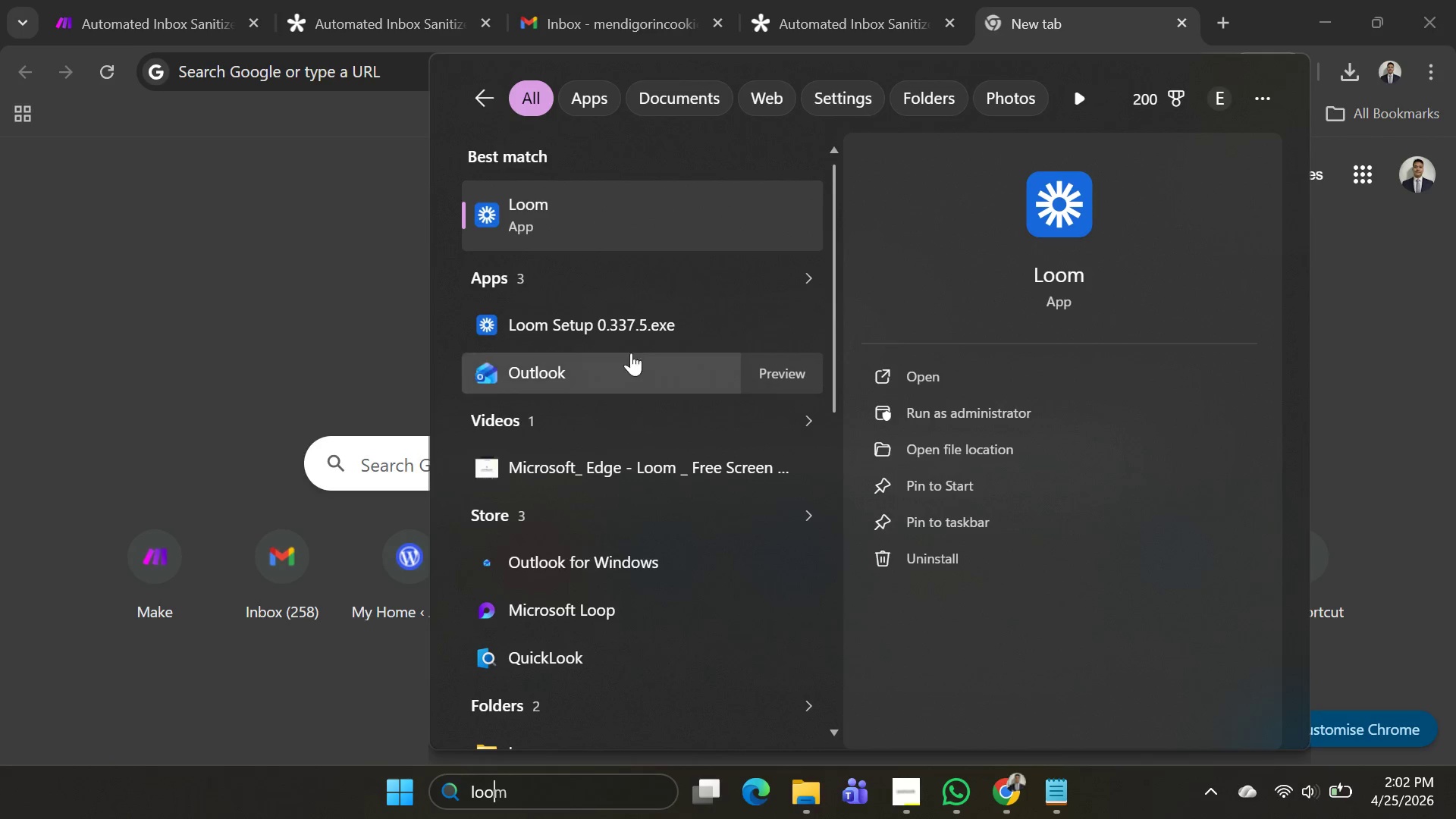 
left_click([924, 407])
 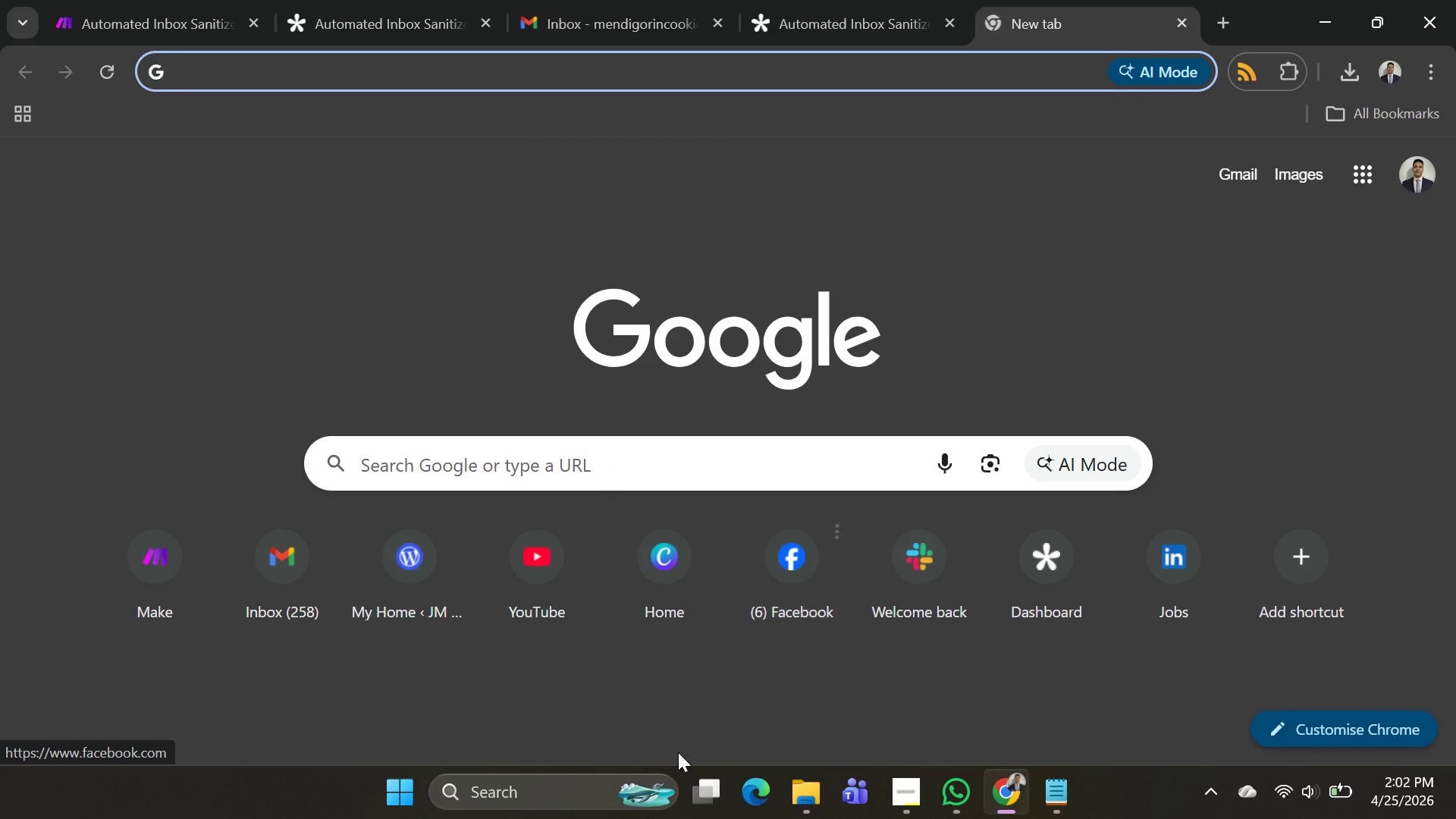 
left_click([588, 798])
 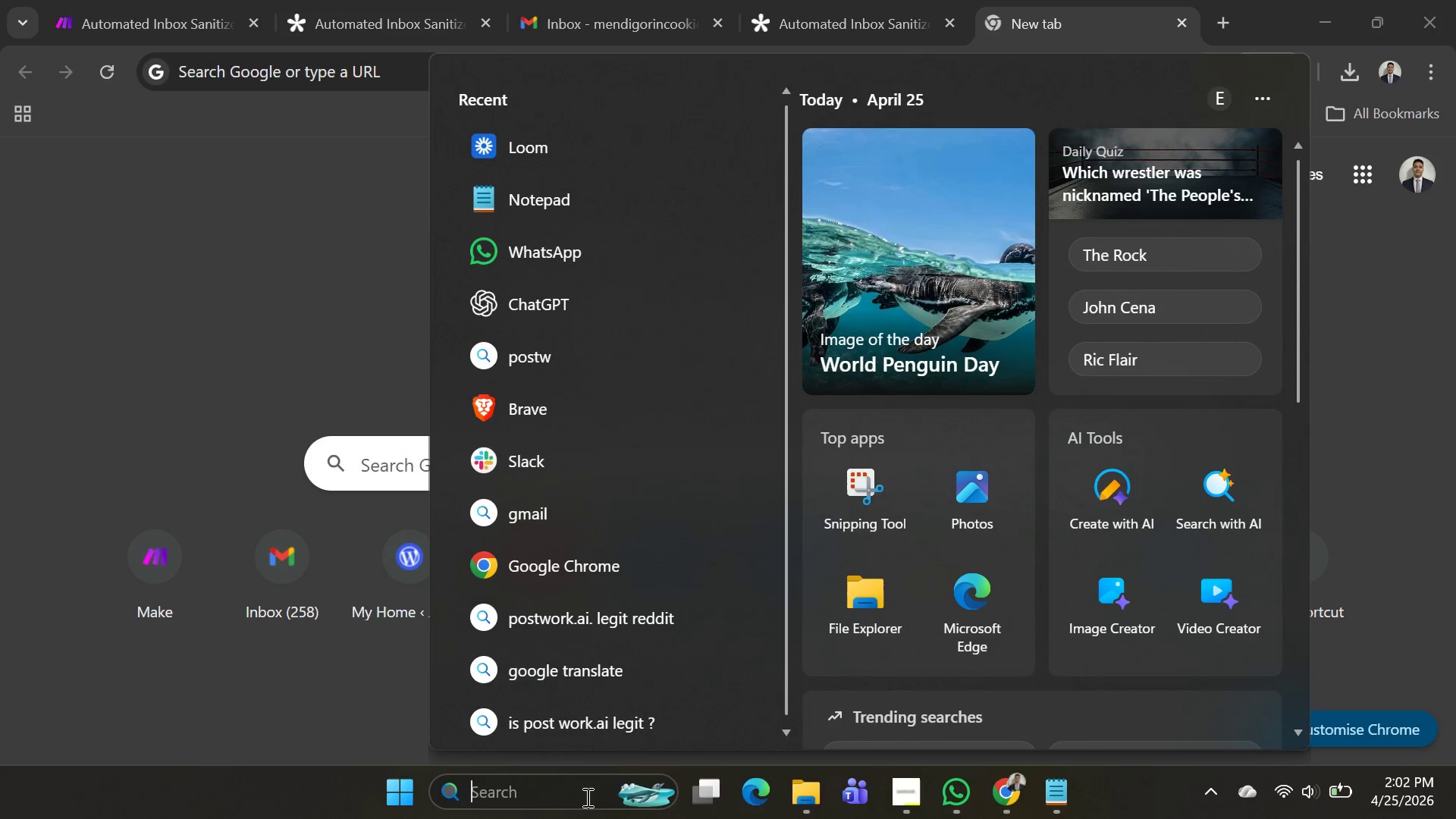 
type(loom)
 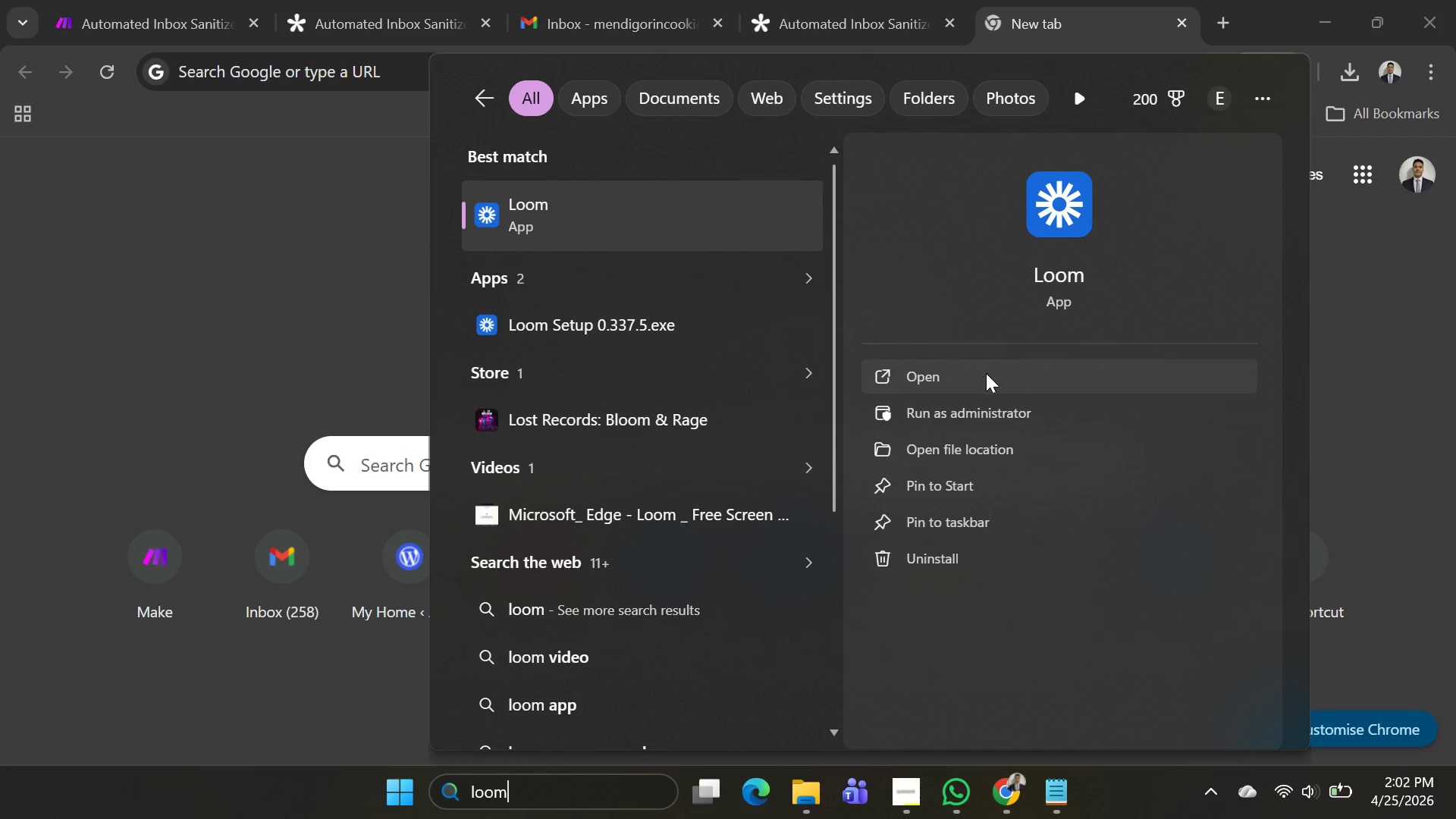 
left_click([993, 406])
 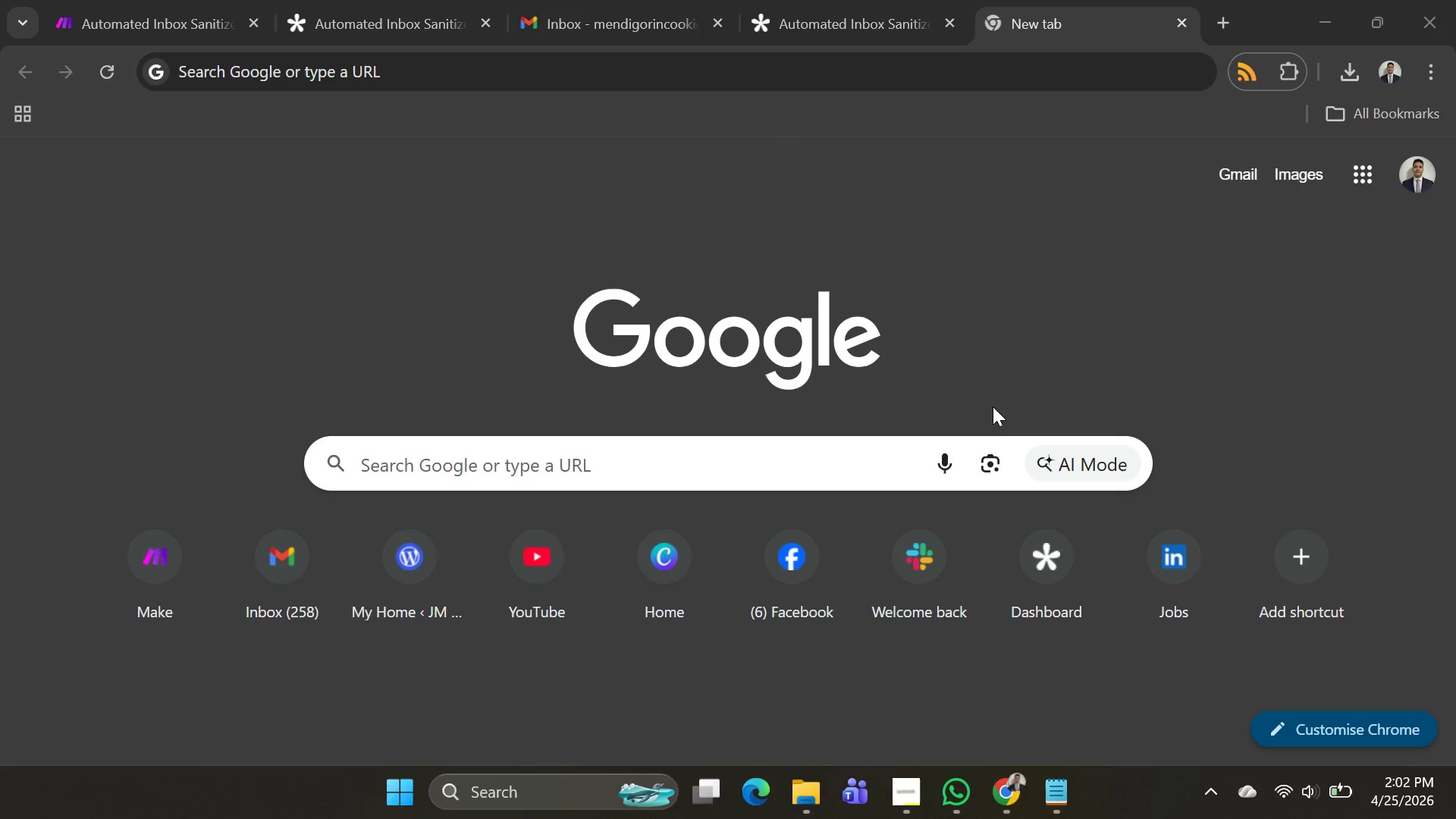 
mouse_move([660, 320])
 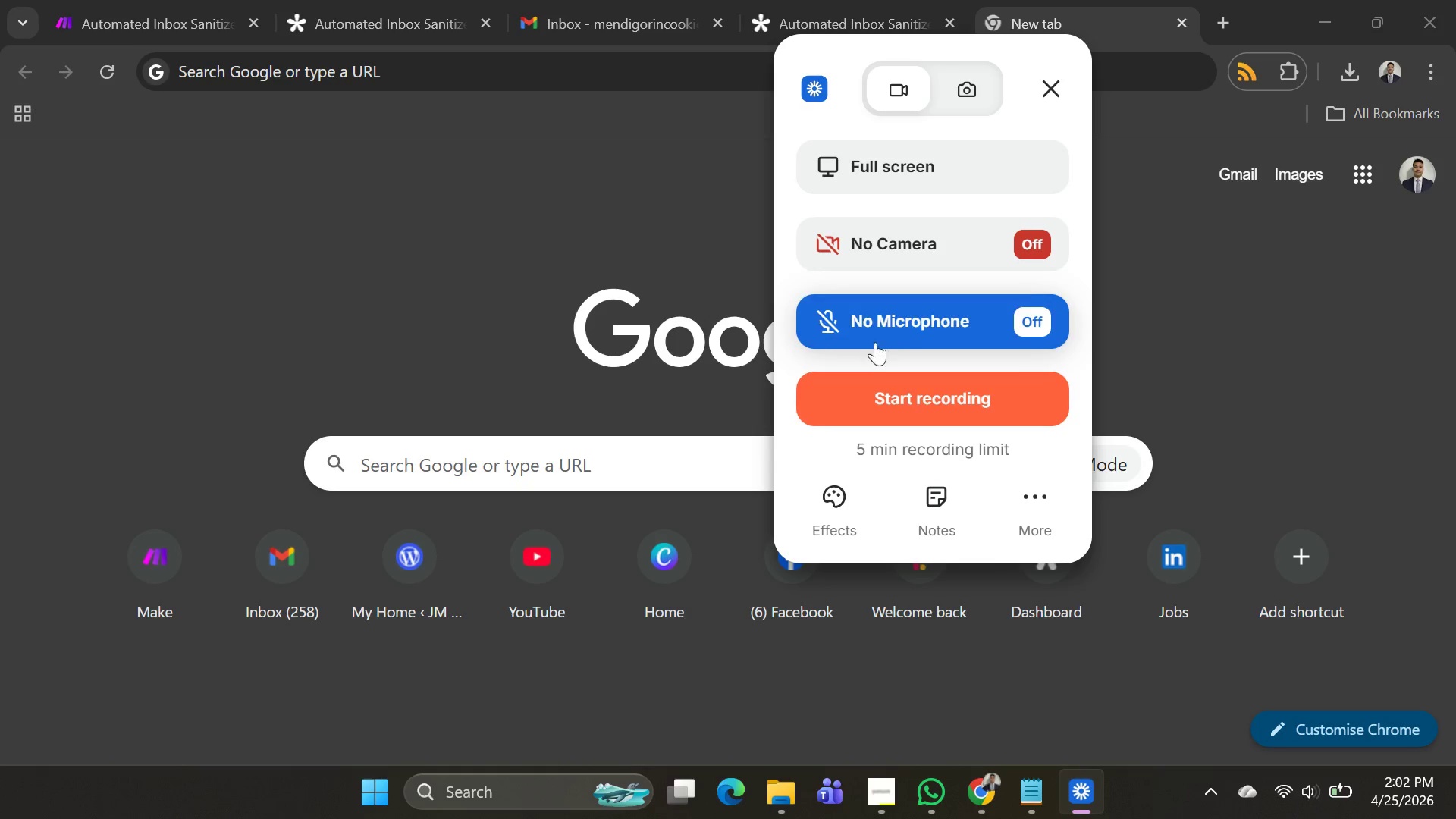 
mouse_move([974, 466])
 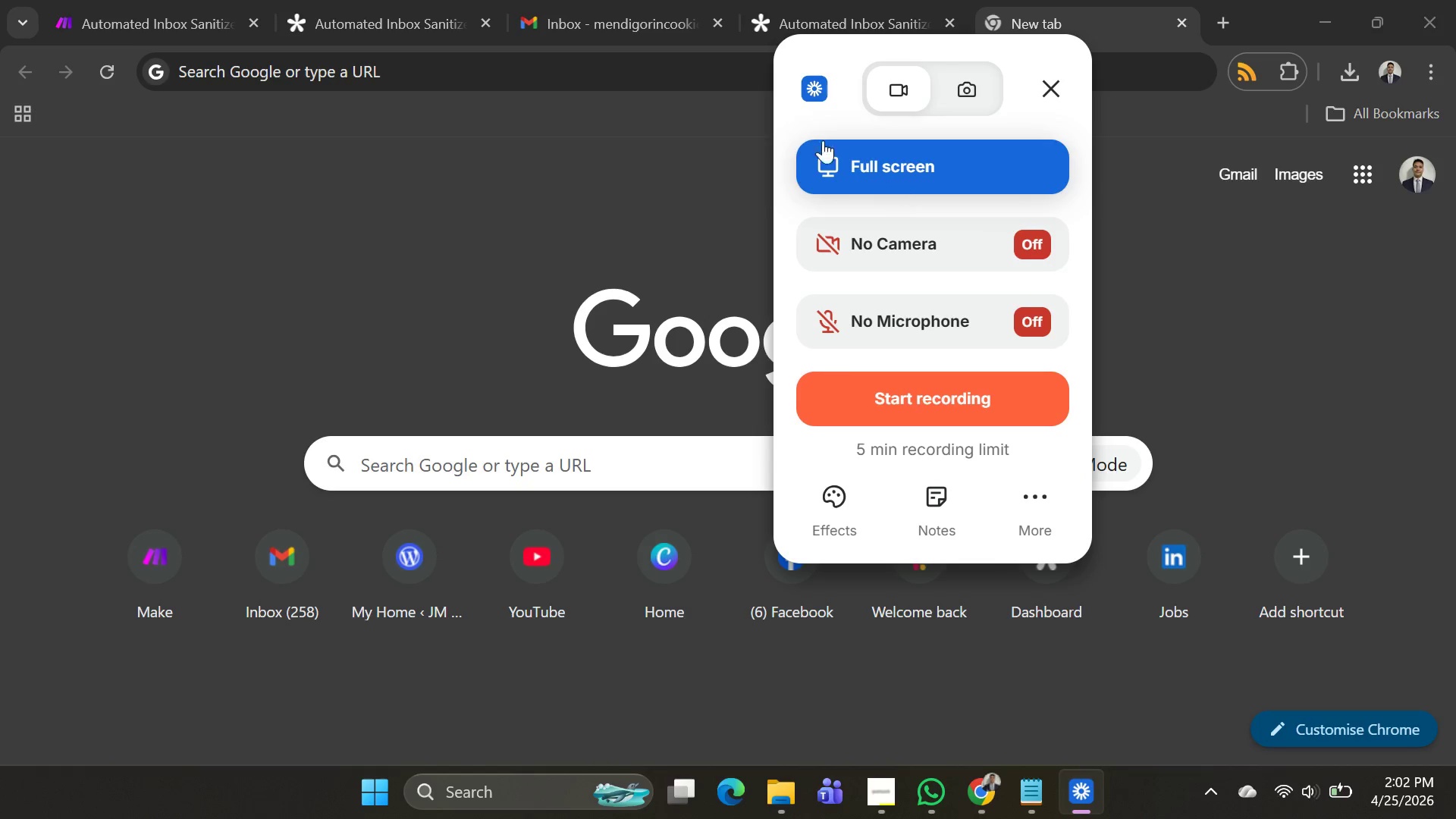 
left_click([814, 91])
 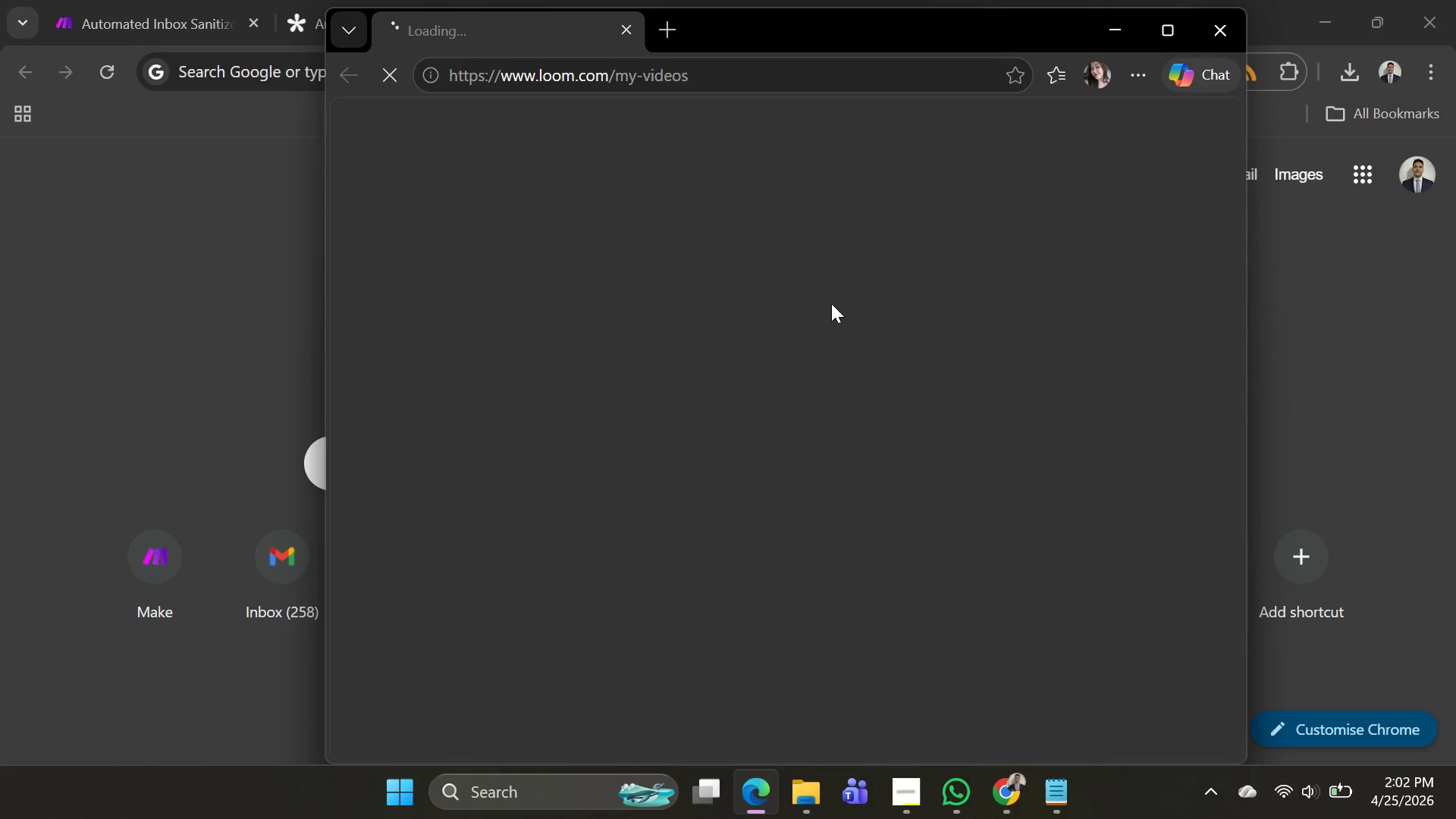 
wait(9.11)
 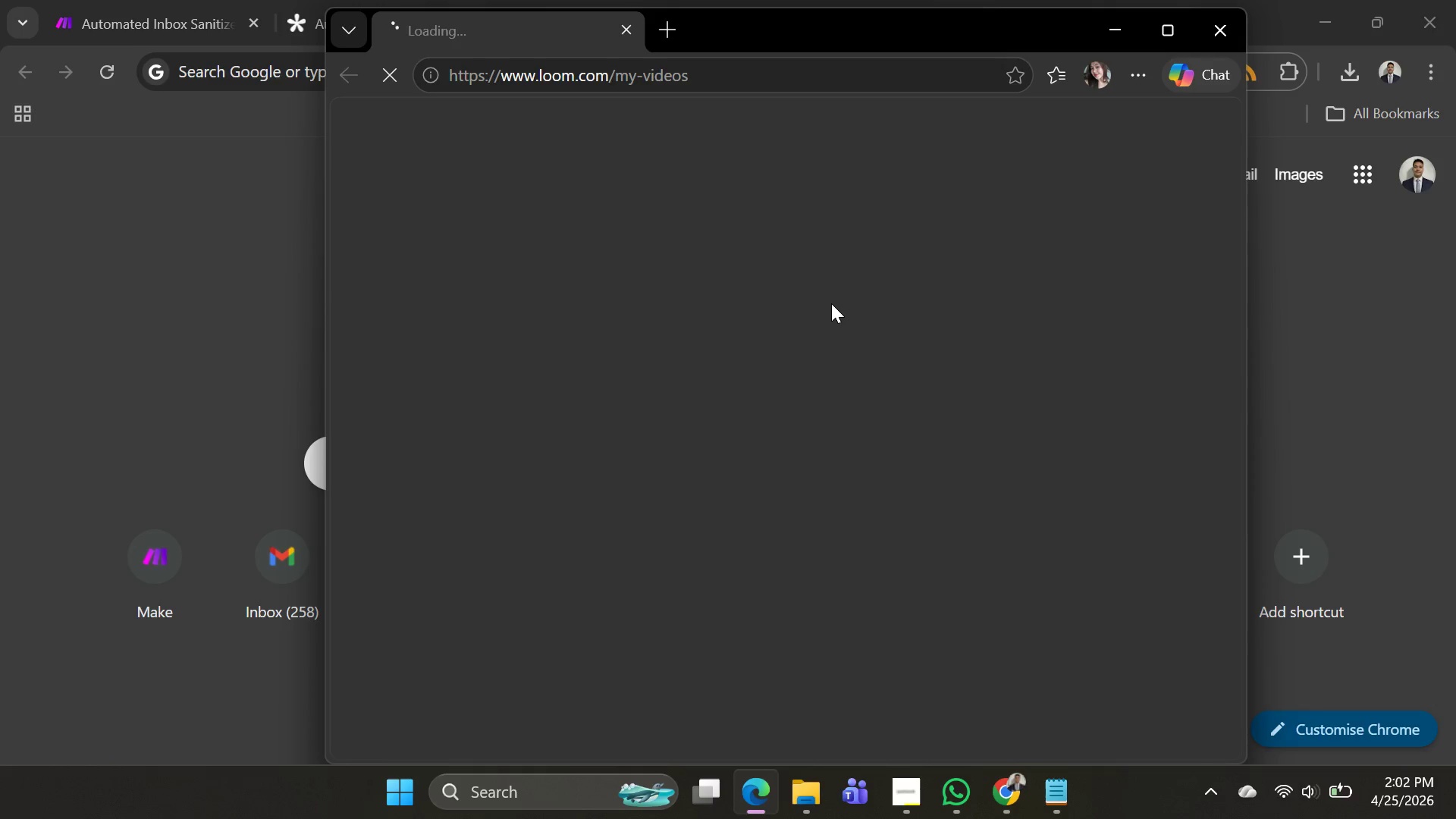 
scroll: coordinate [847, 401], scroll_direction: down, amount: 9.0
 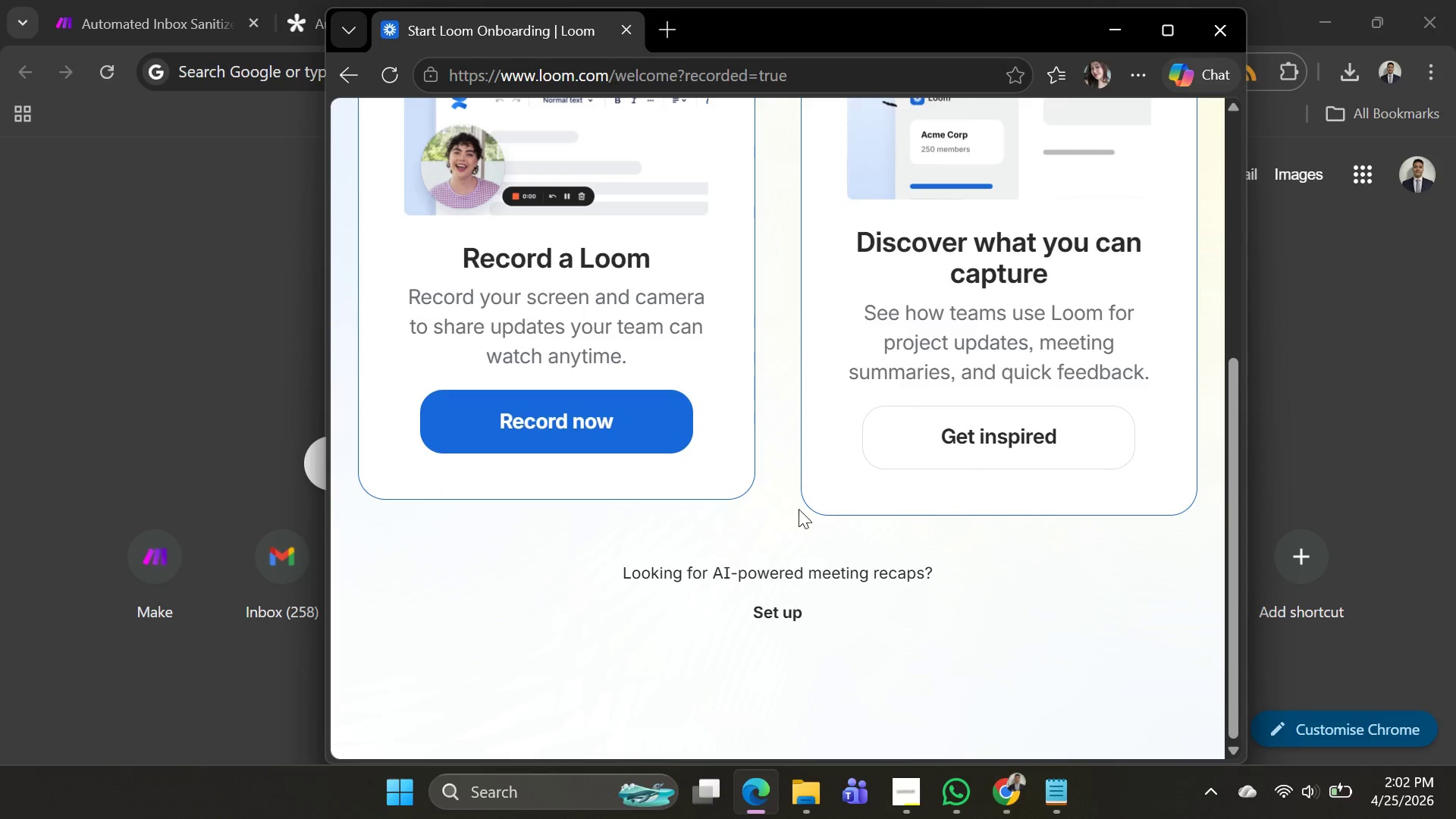 
scroll: coordinate [810, 580], scroll_direction: up, amount: 1.0
 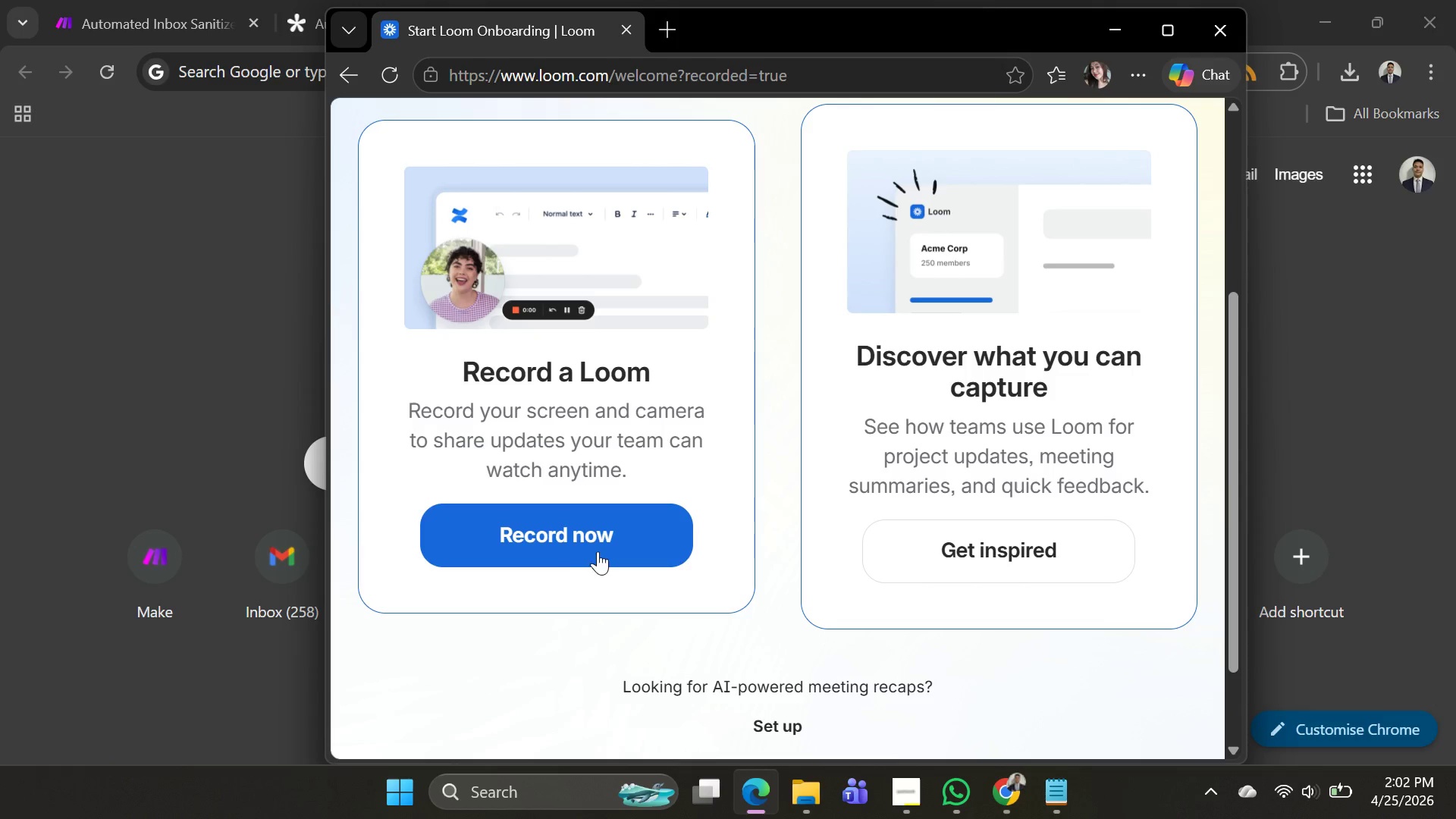 
left_click([529, 532])
 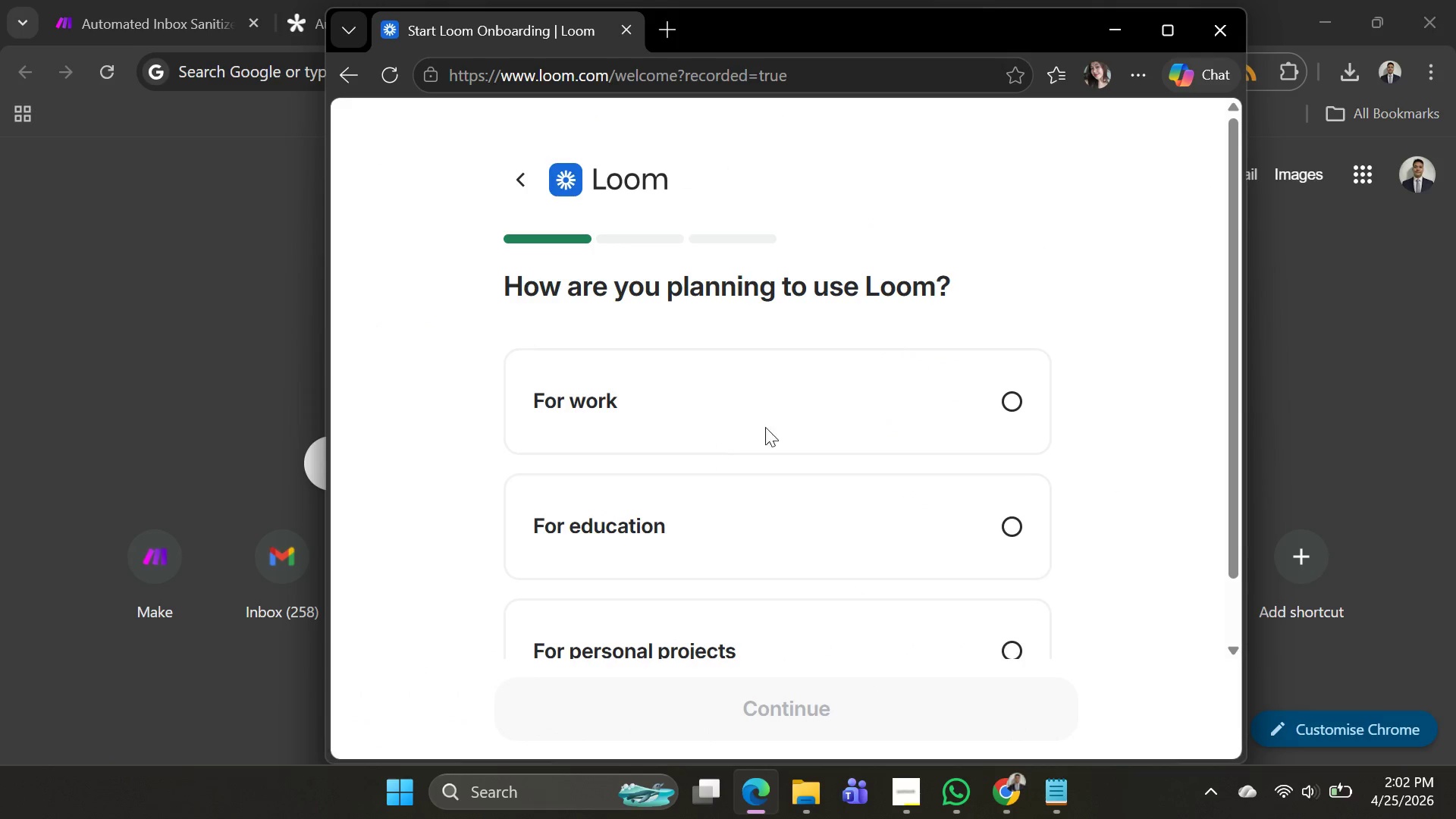 
scroll: coordinate [864, 412], scroll_direction: down, amount: 2.0
 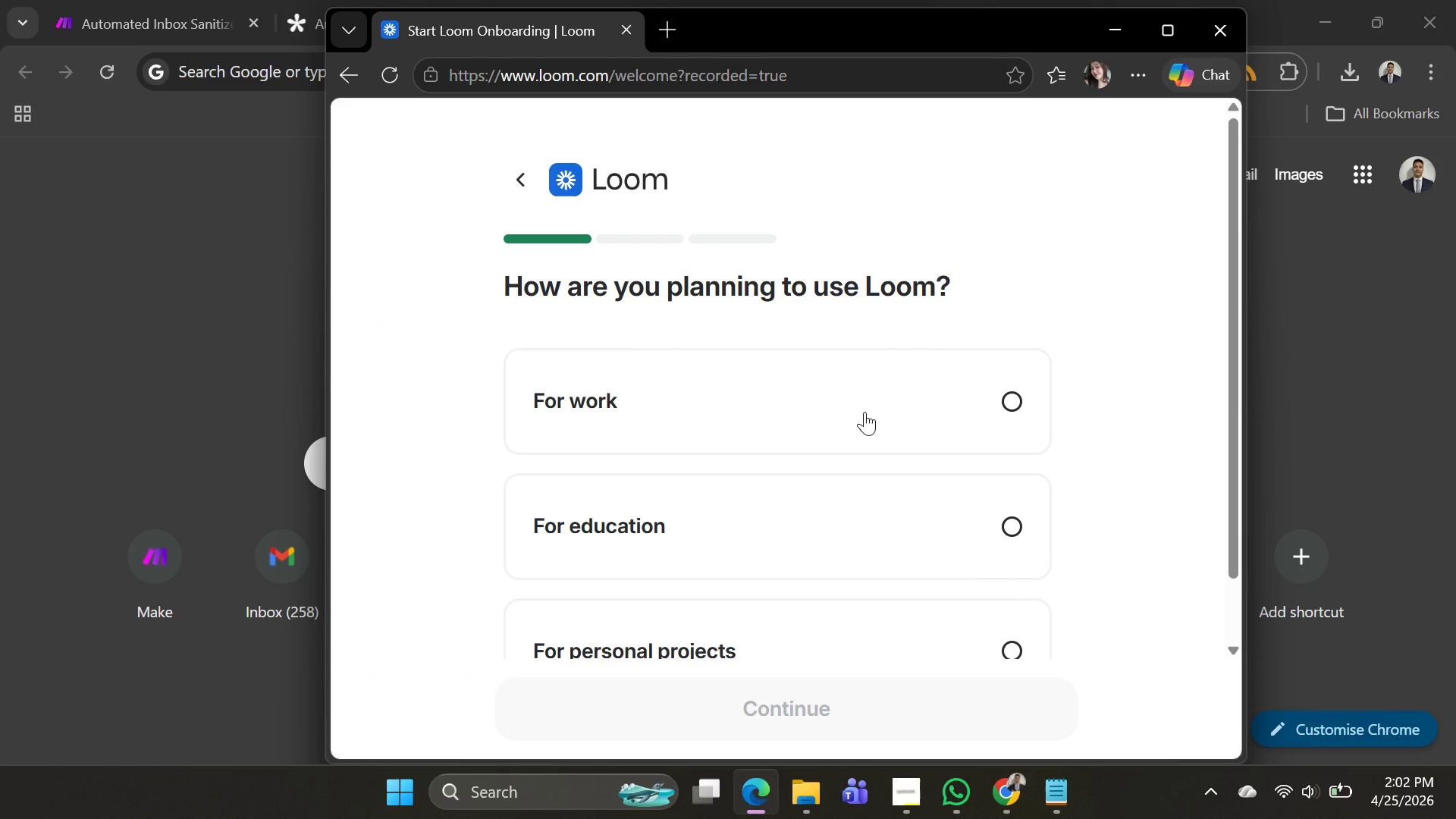 
left_click([864, 412])
 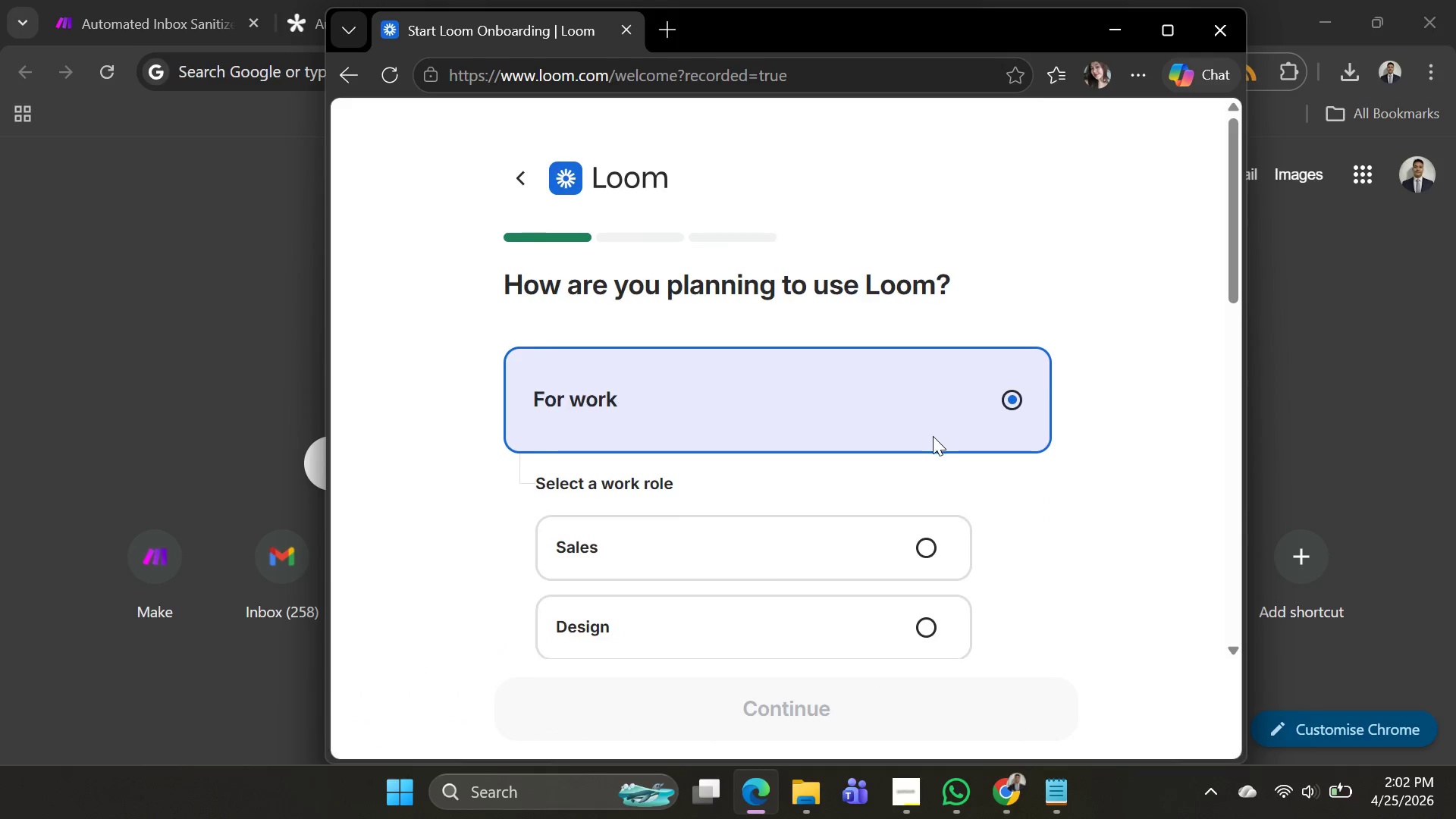 
scroll: coordinate [858, 528], scroll_direction: down, amount: 9.0
 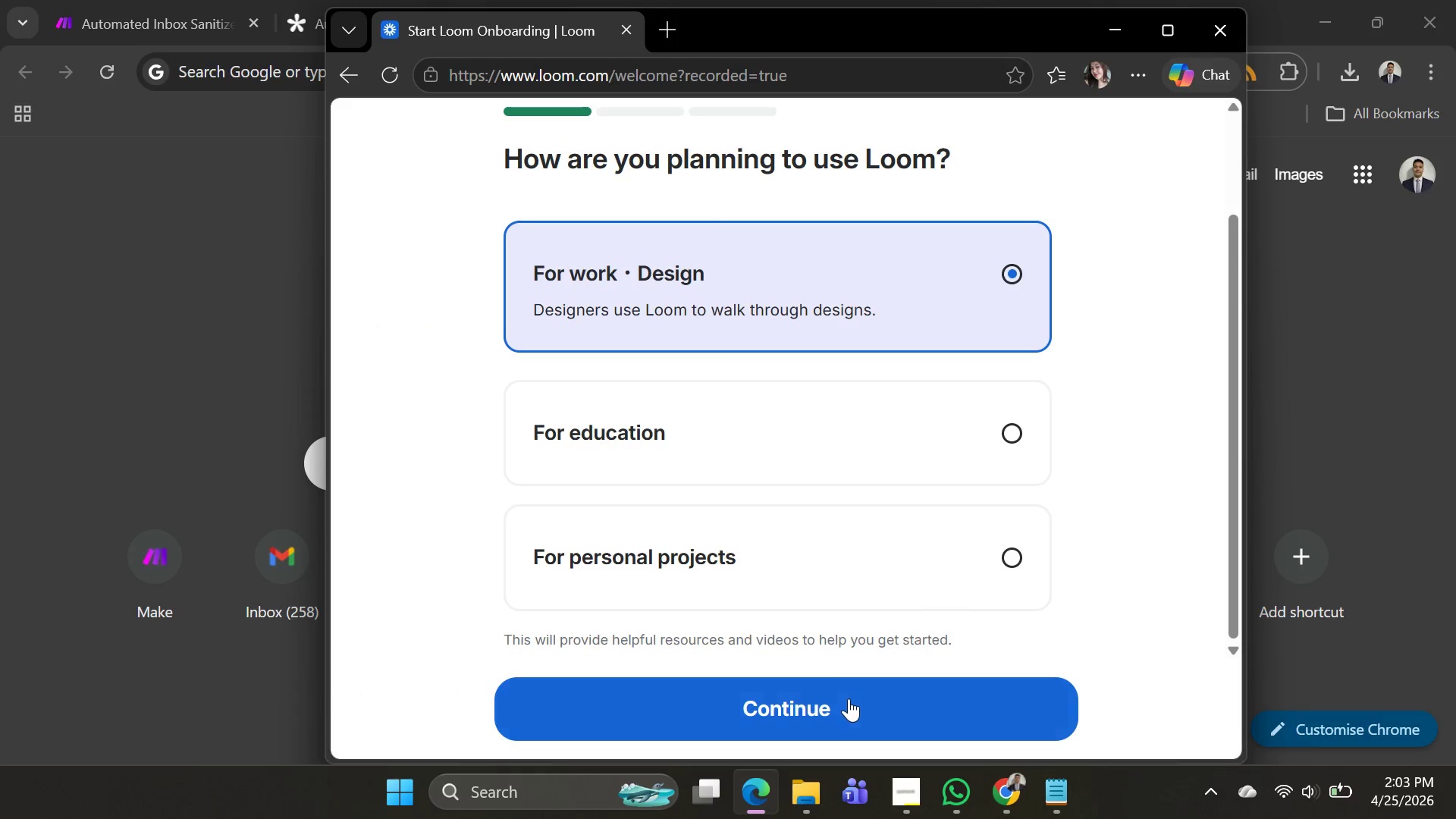 
left_click([847, 702])
 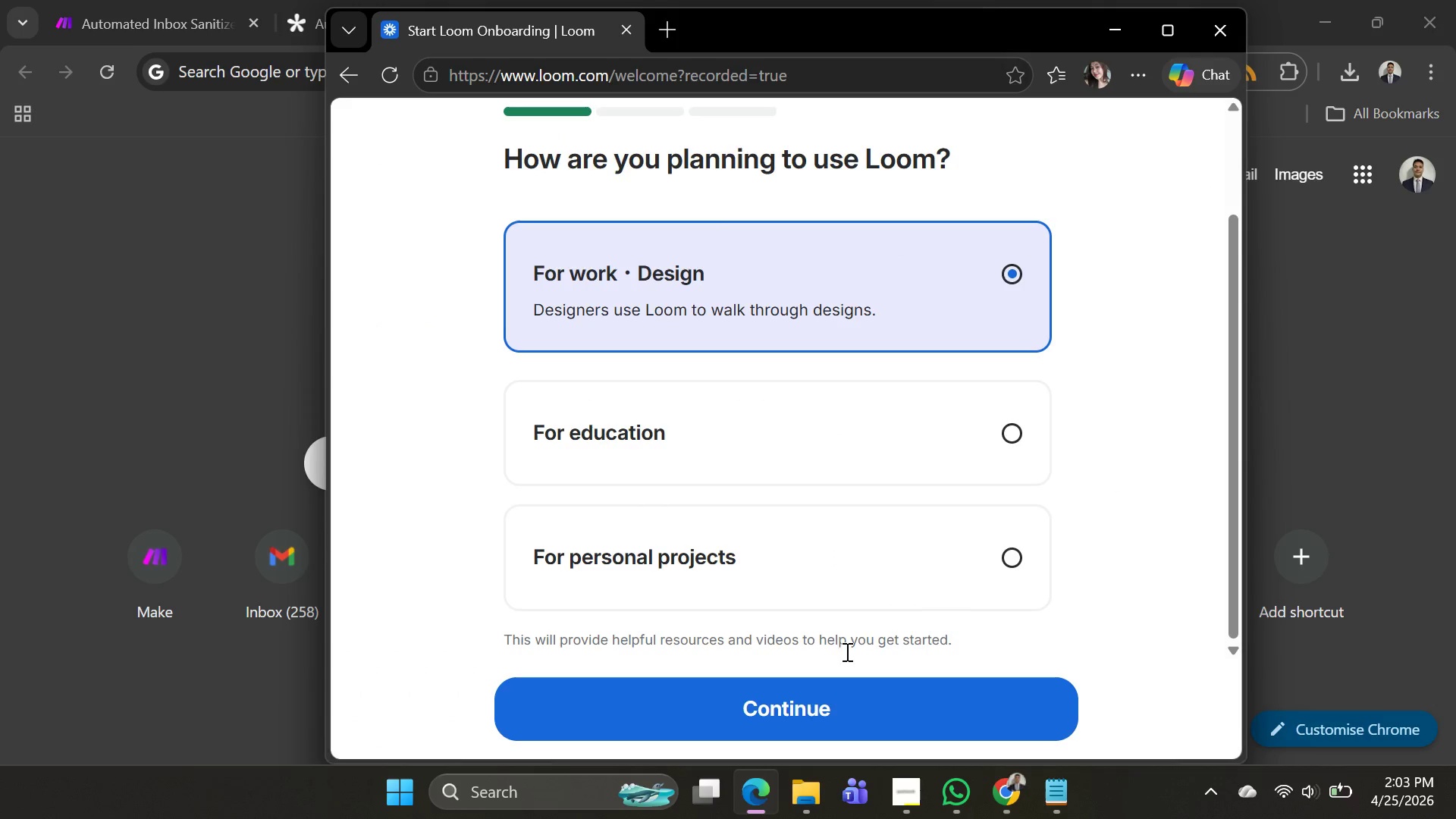 
left_click([806, 702])
 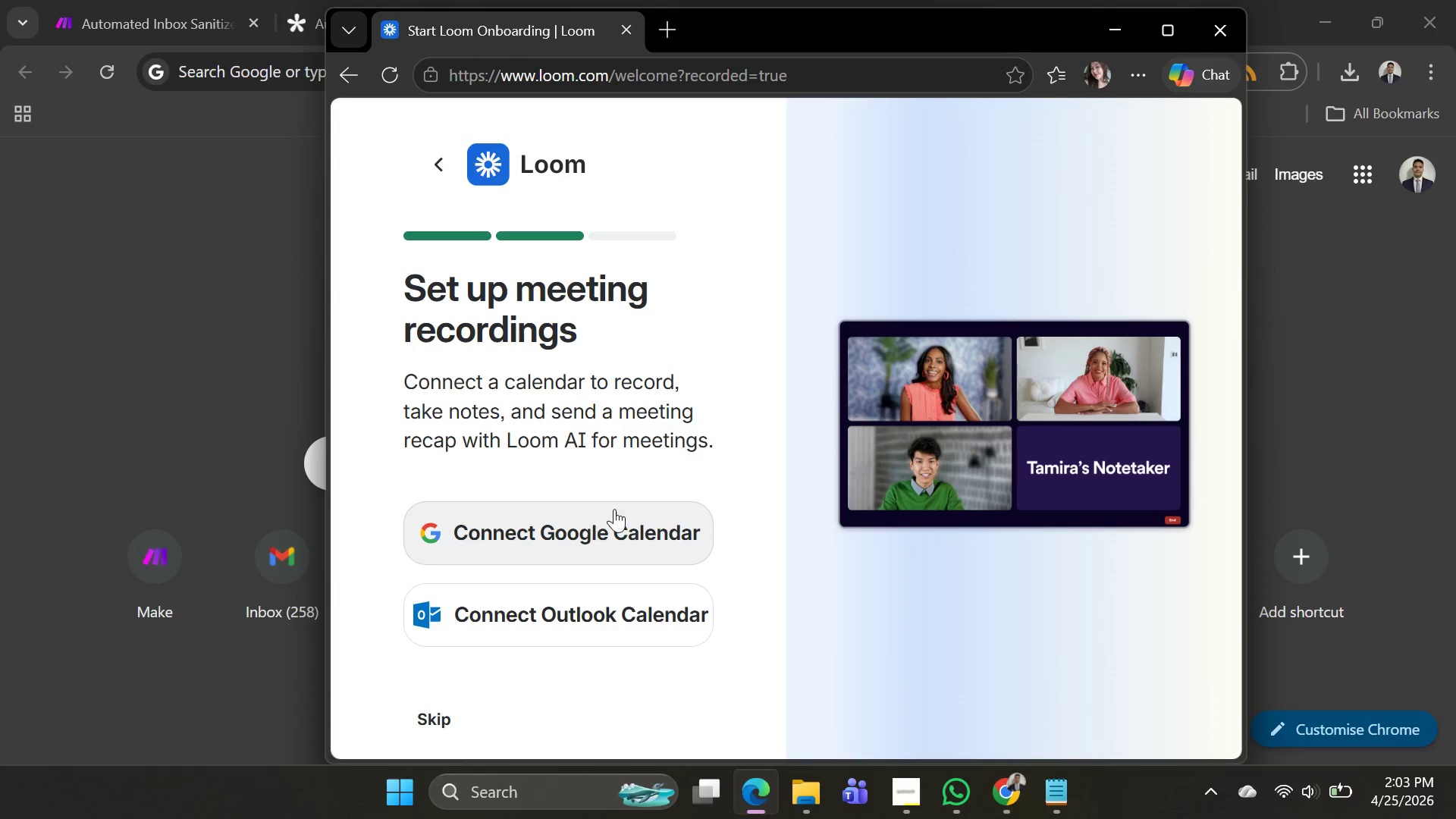 
left_click([603, 526])
 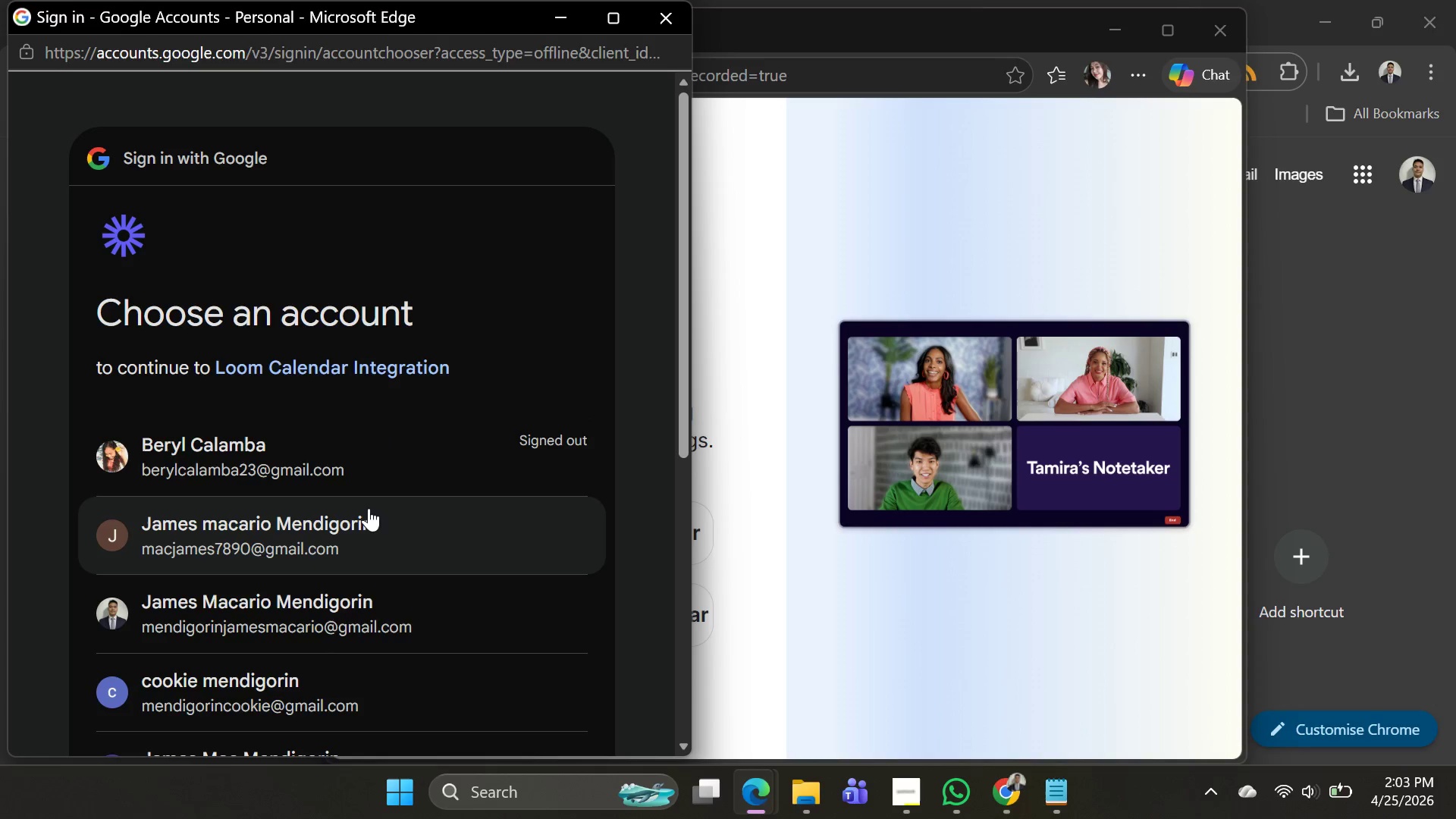 
scroll: coordinate [285, 518], scroll_direction: down, amount: 5.0
 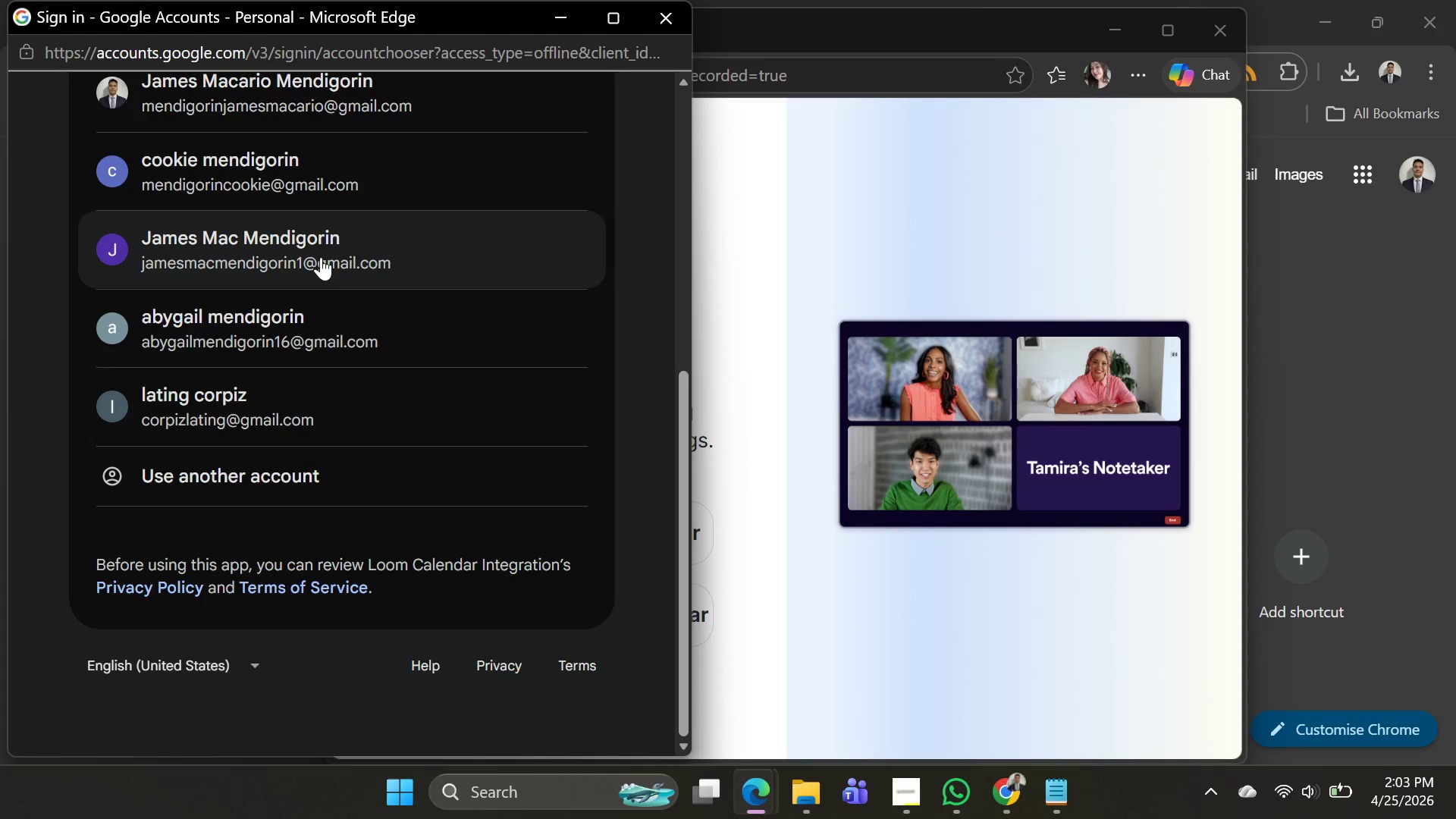 
mouse_move([312, 400])
 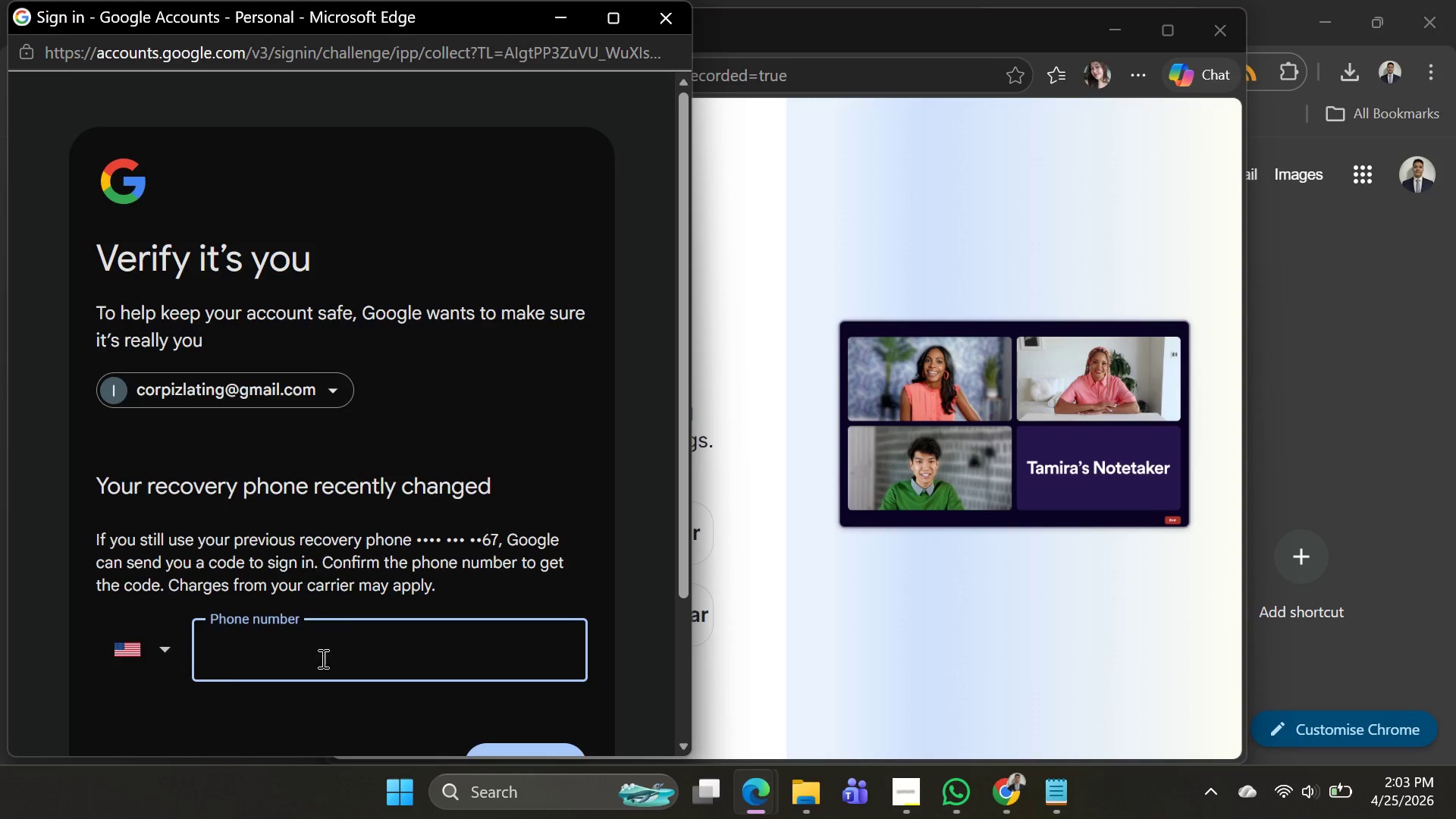 
wait(5.93)
 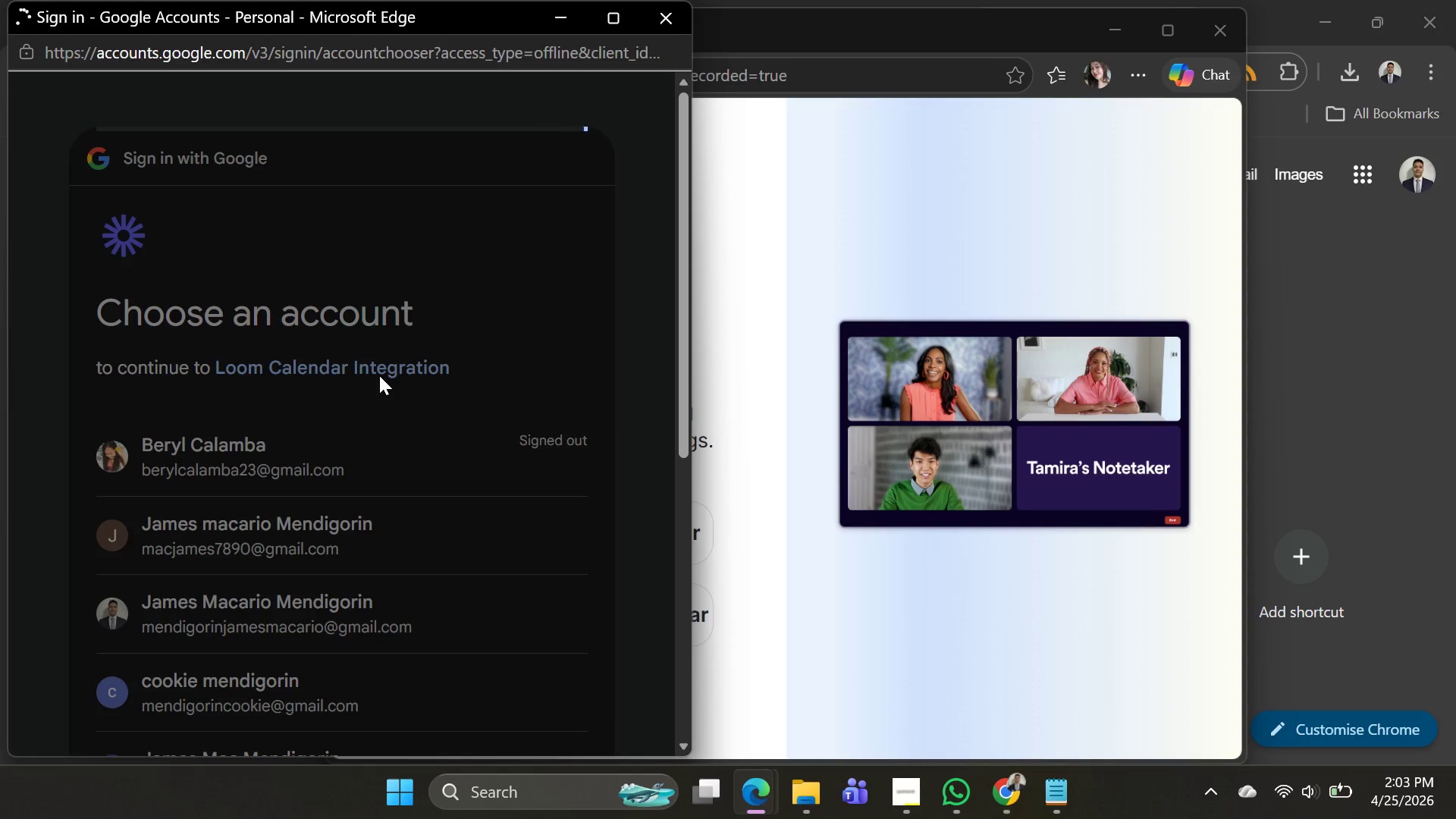 
left_click([130, 663])
 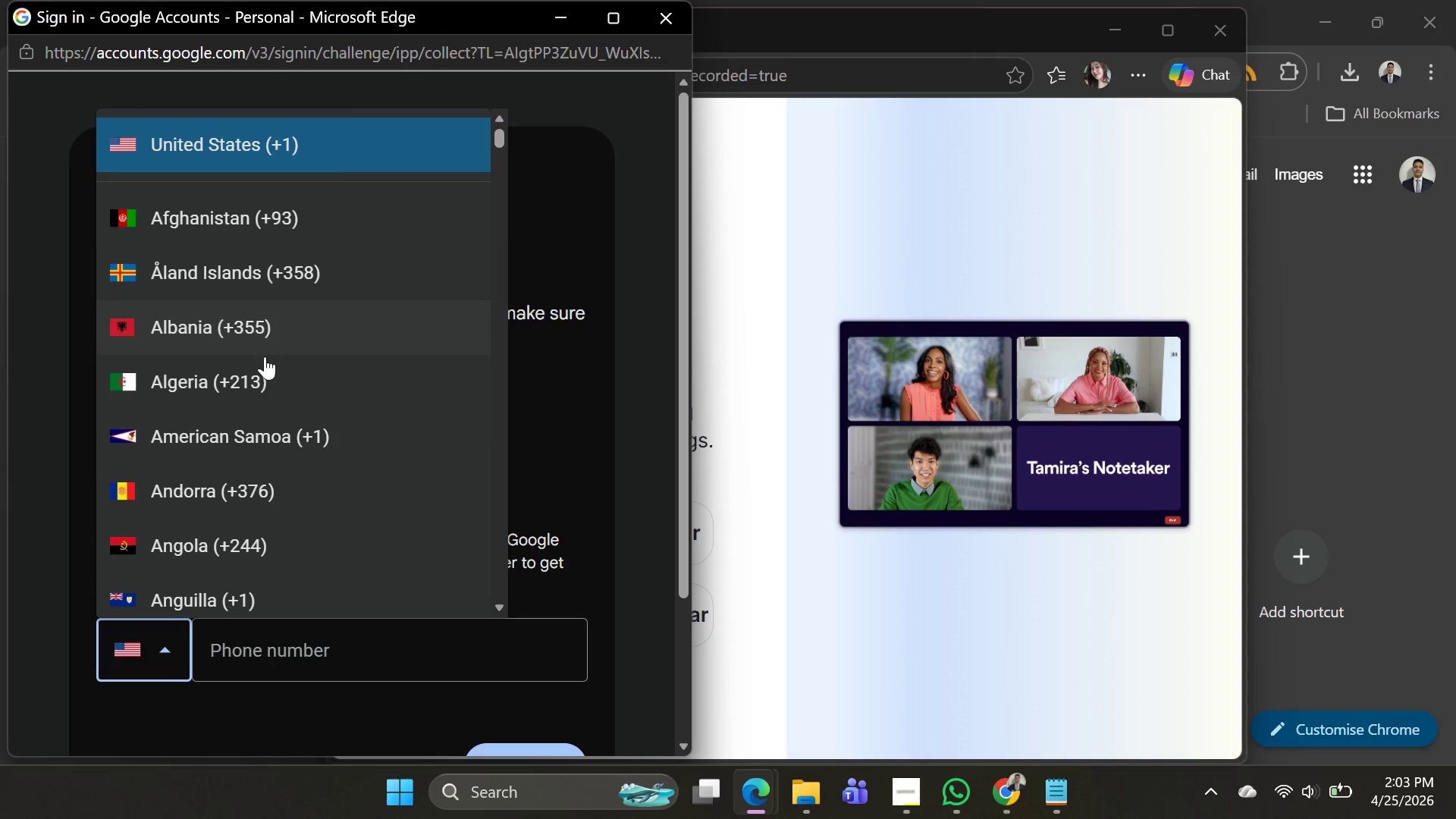 
scroll: coordinate [278, 369], scroll_direction: up, amount: 1.0
 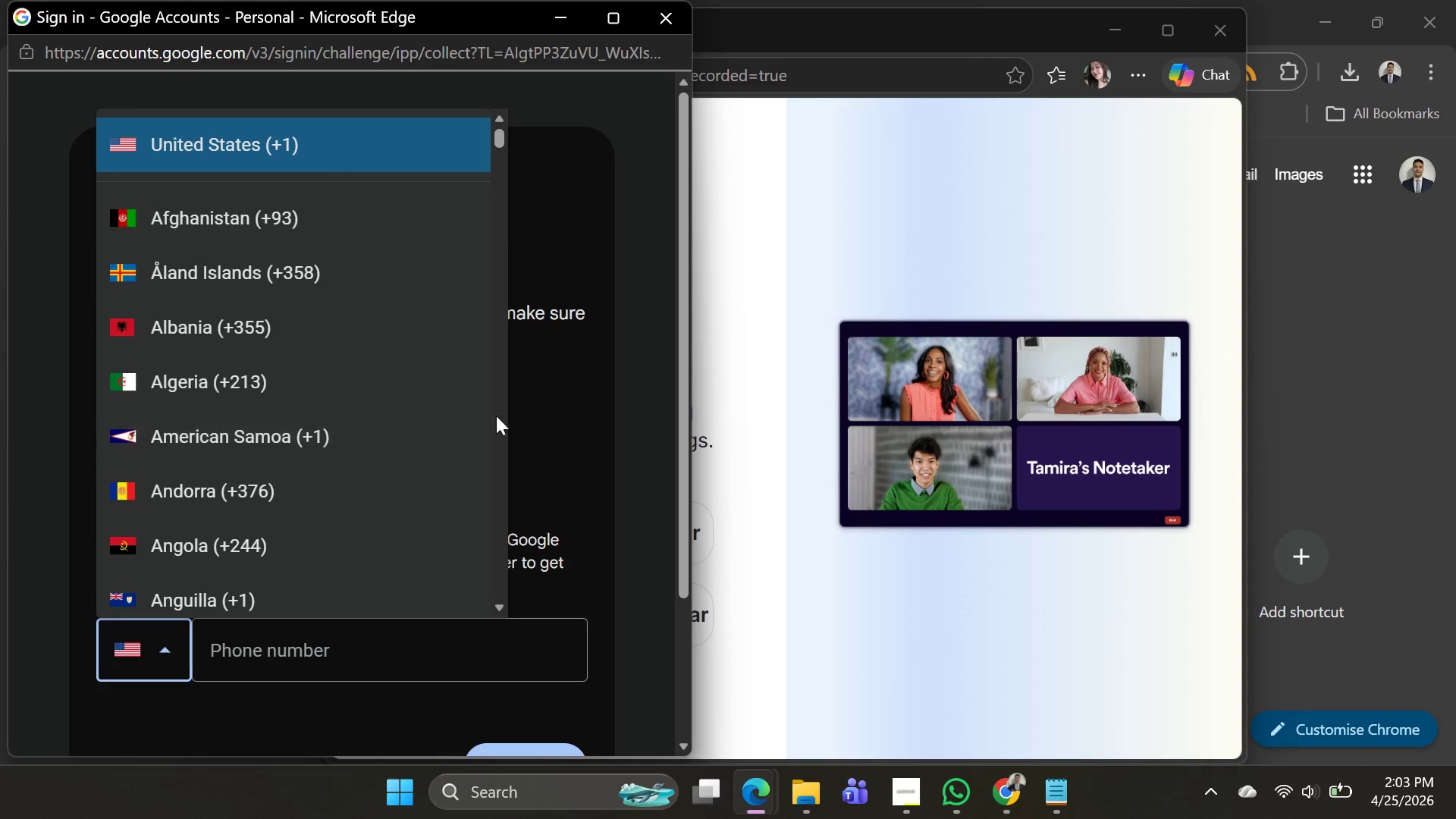 
left_click([573, 408])
 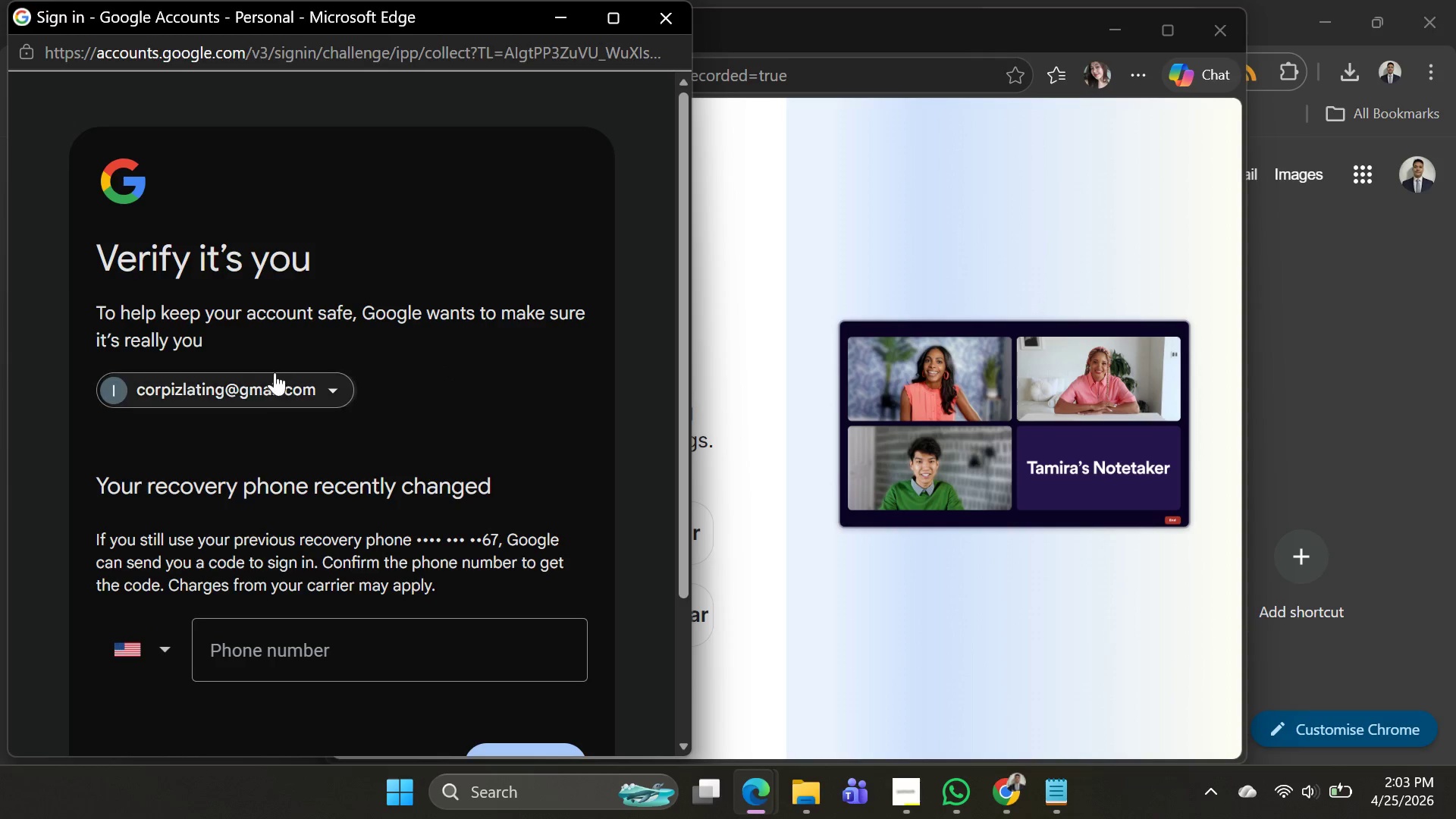 
left_click([275, 388])
 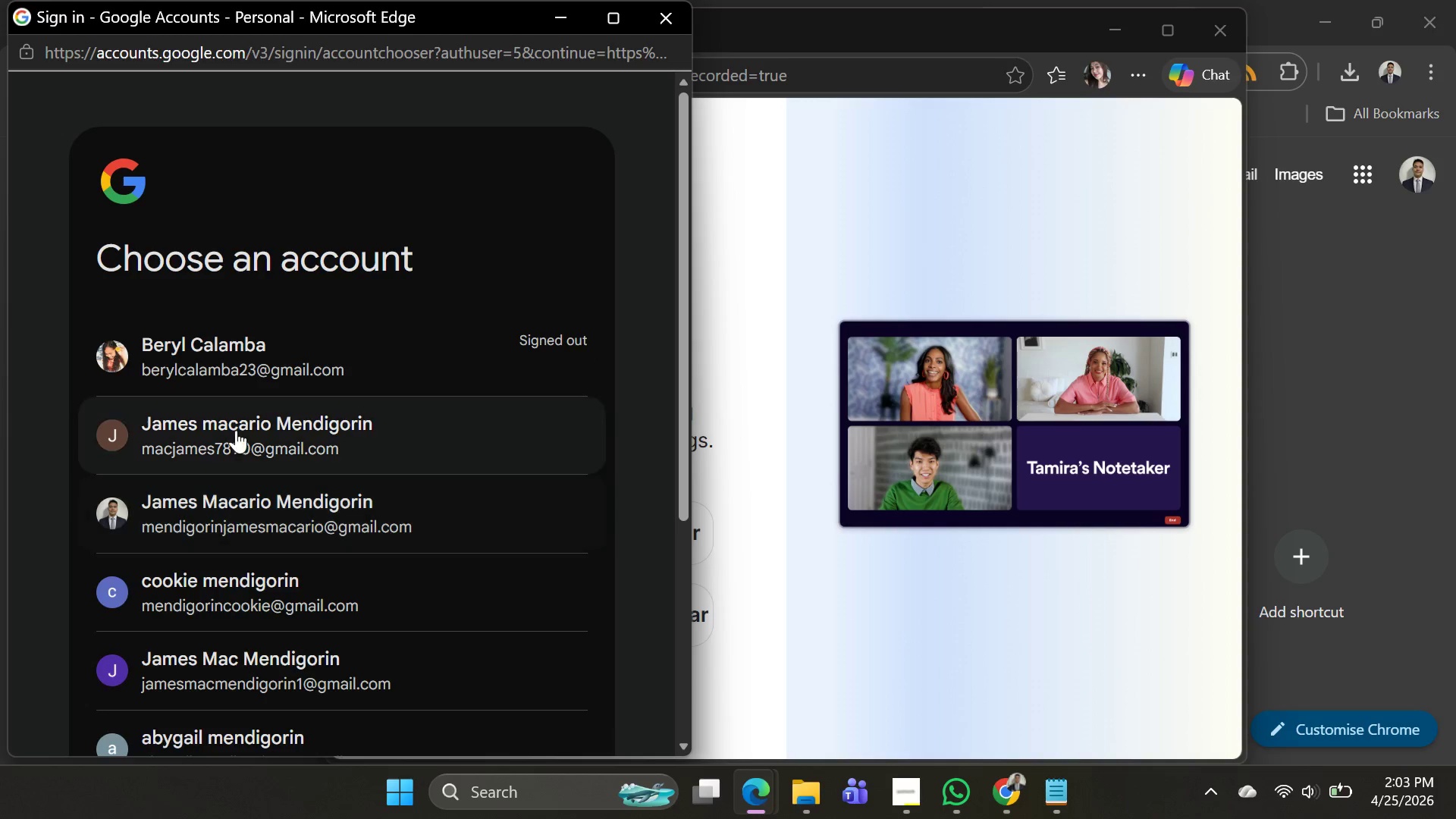 
scroll: coordinate [299, 596], scroll_direction: down, amount: 3.0
 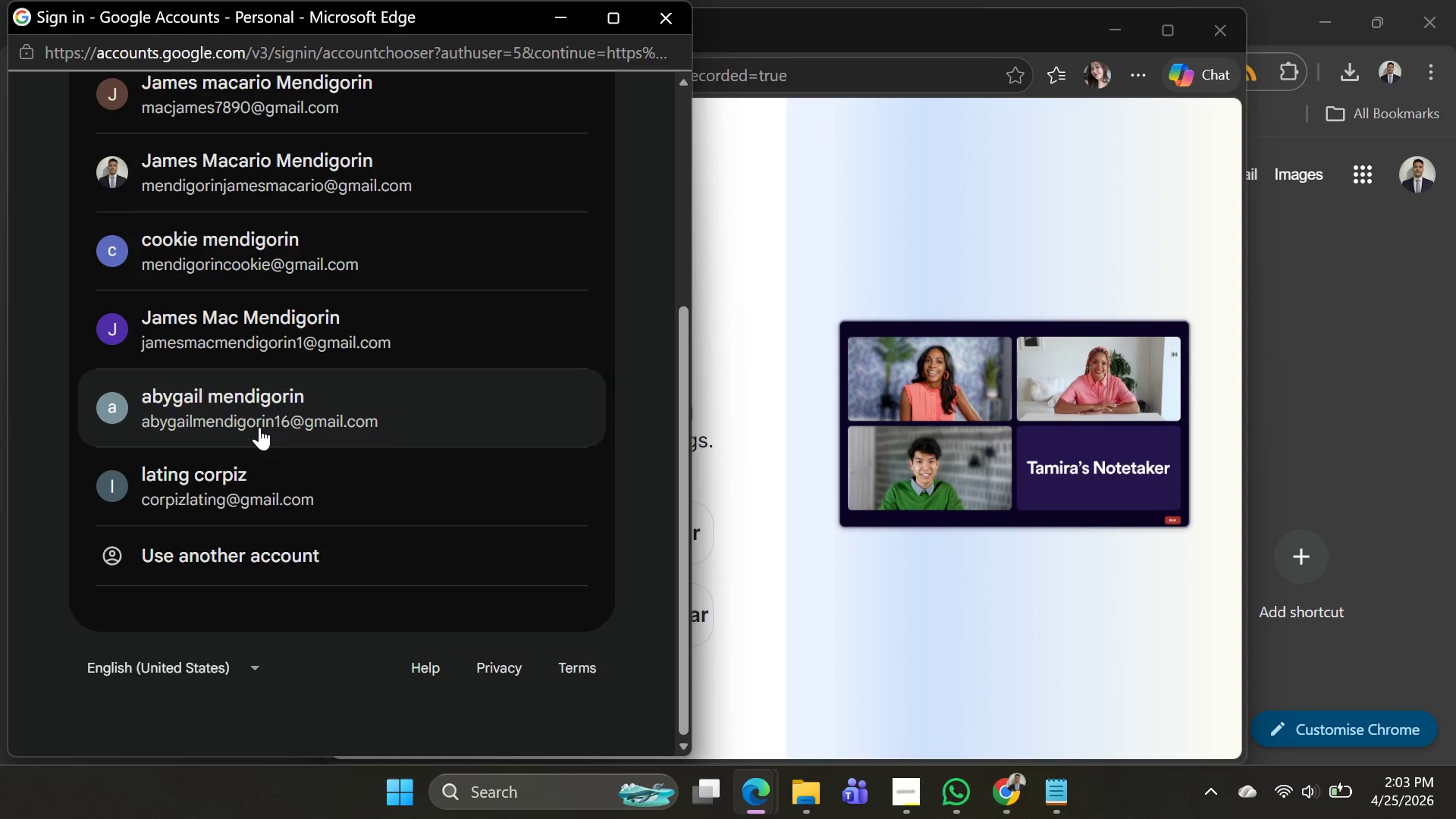 
left_click([259, 427])
 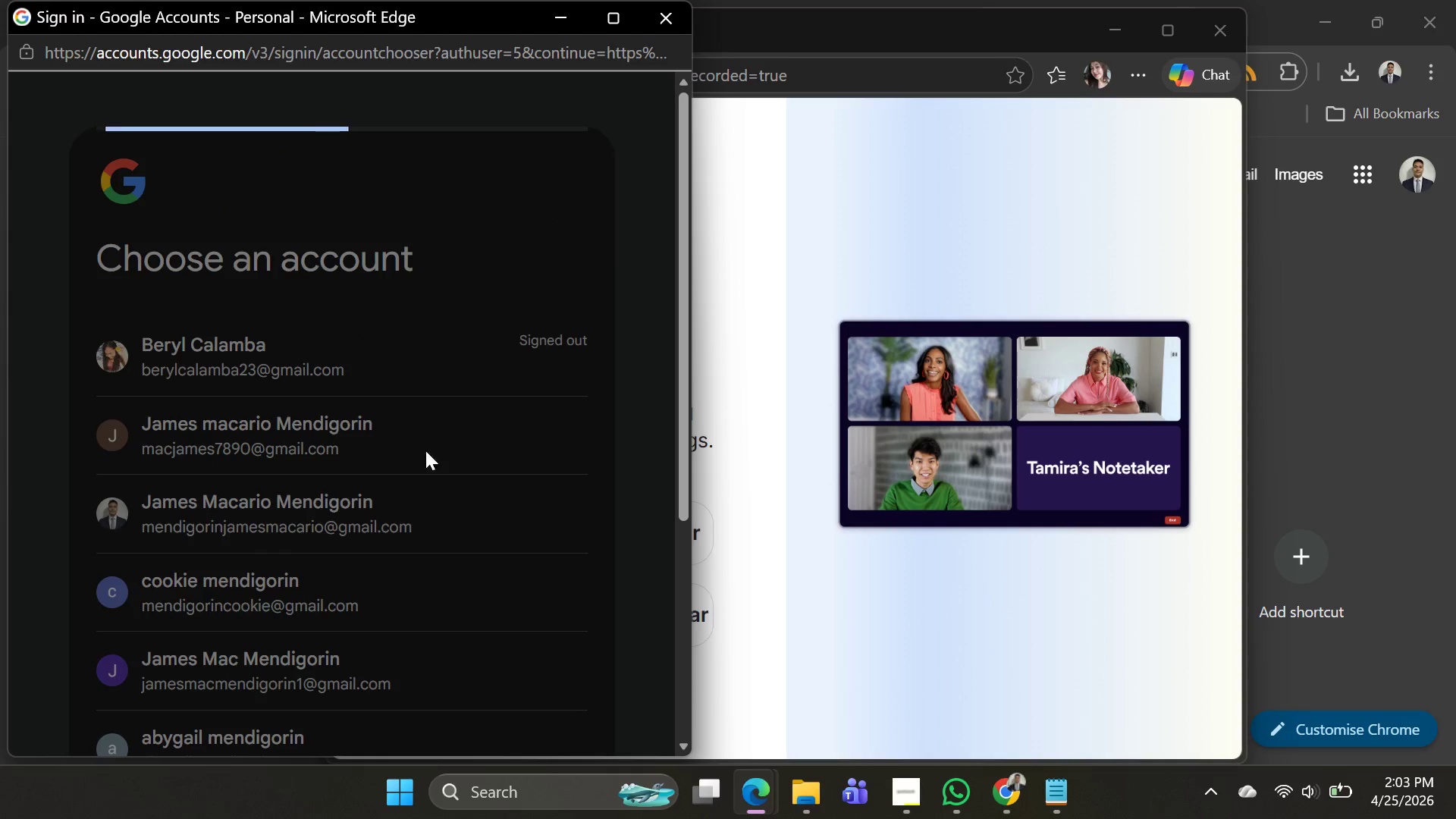 
mouse_move([463, 452])
 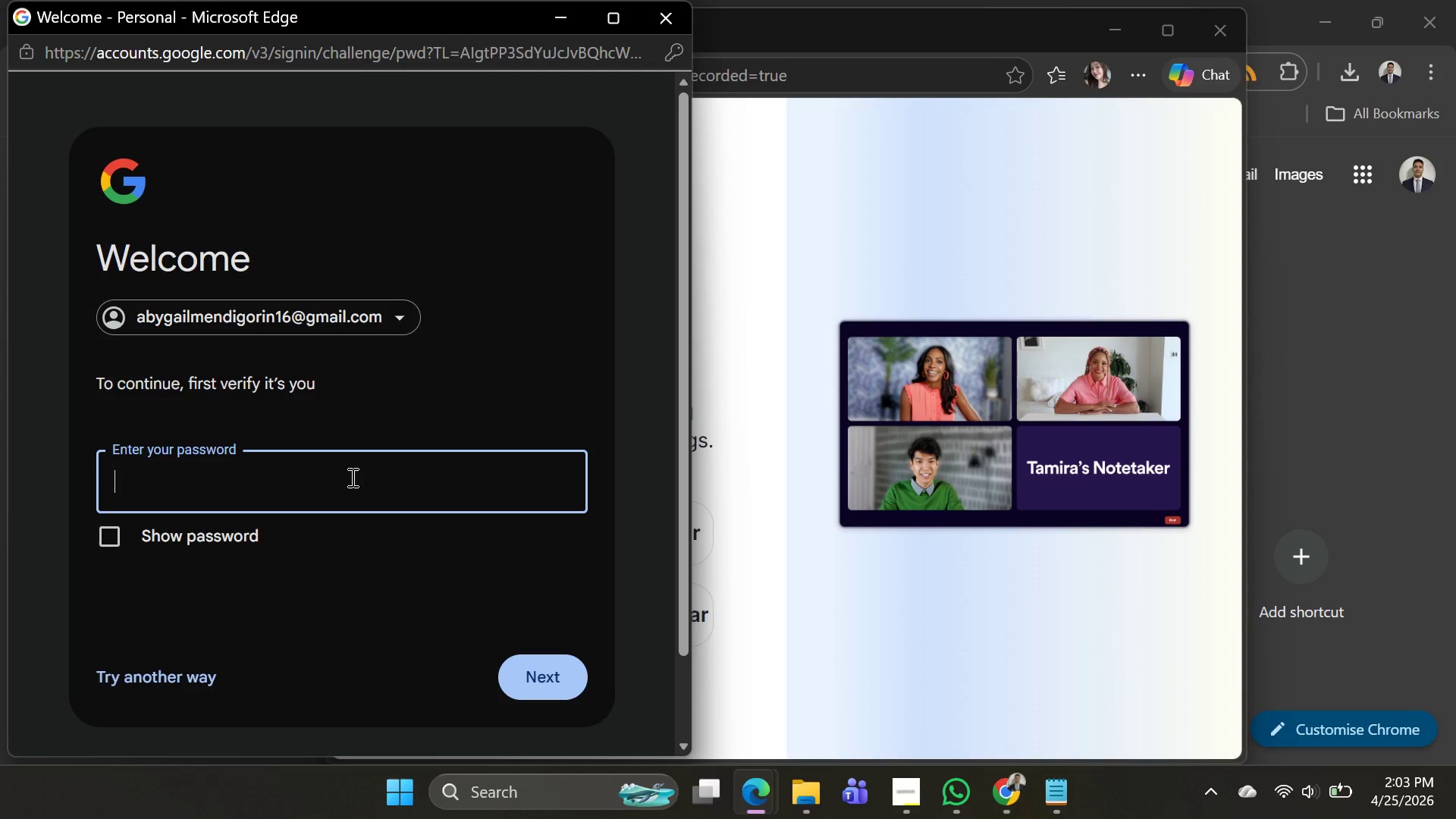 
type([redacted])
 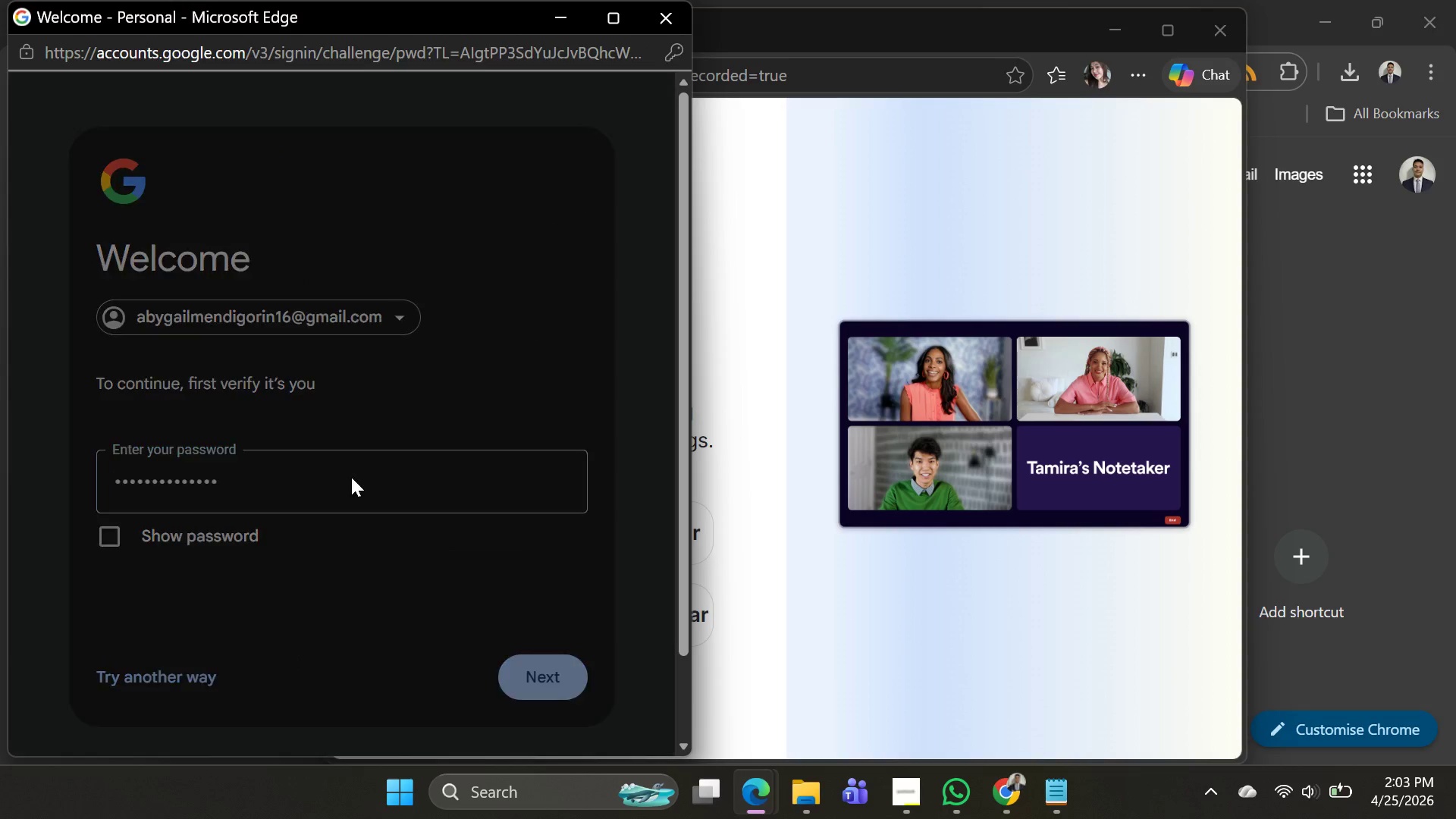 
key(Enter)
 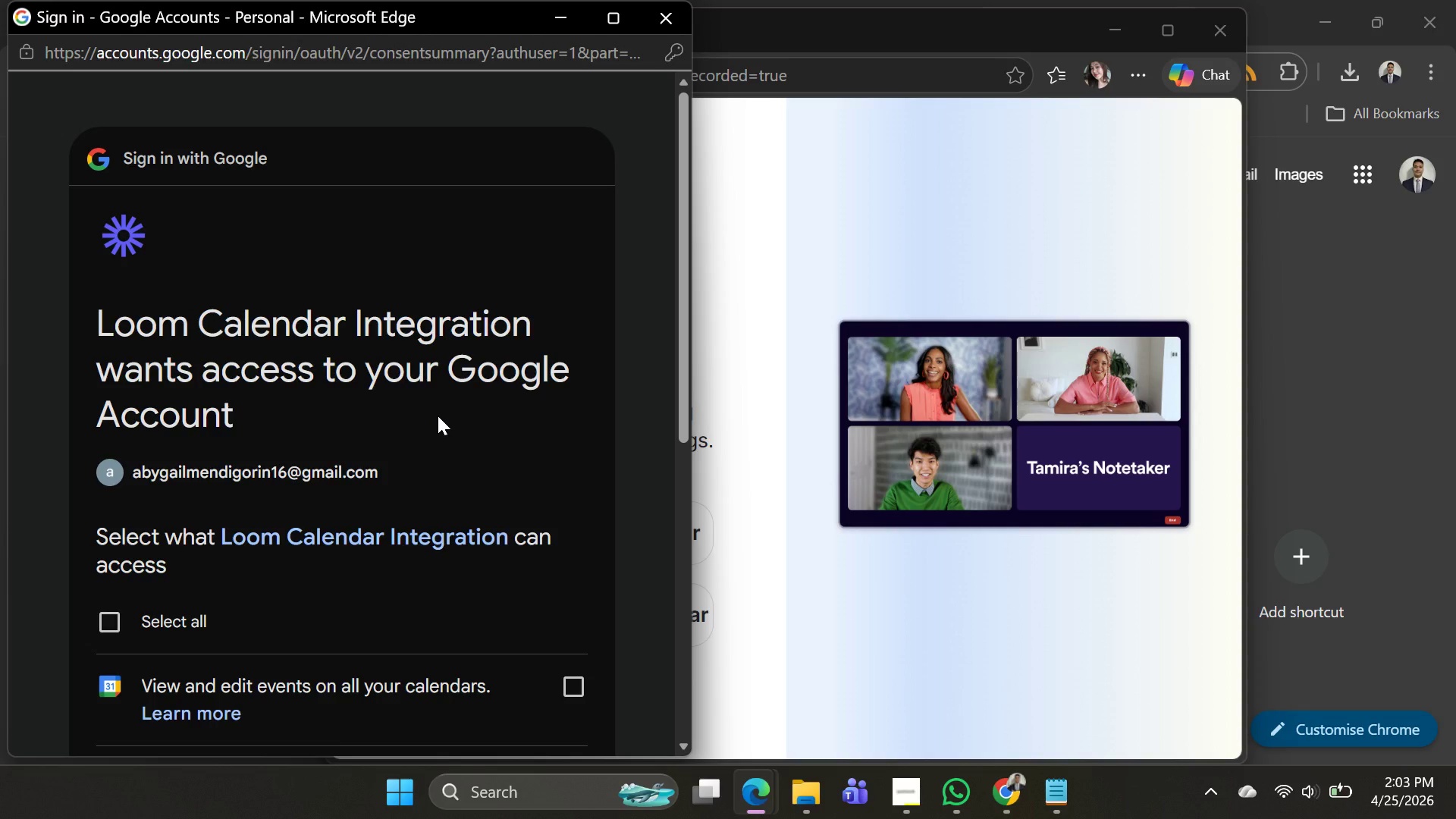 
wait(5.19)
 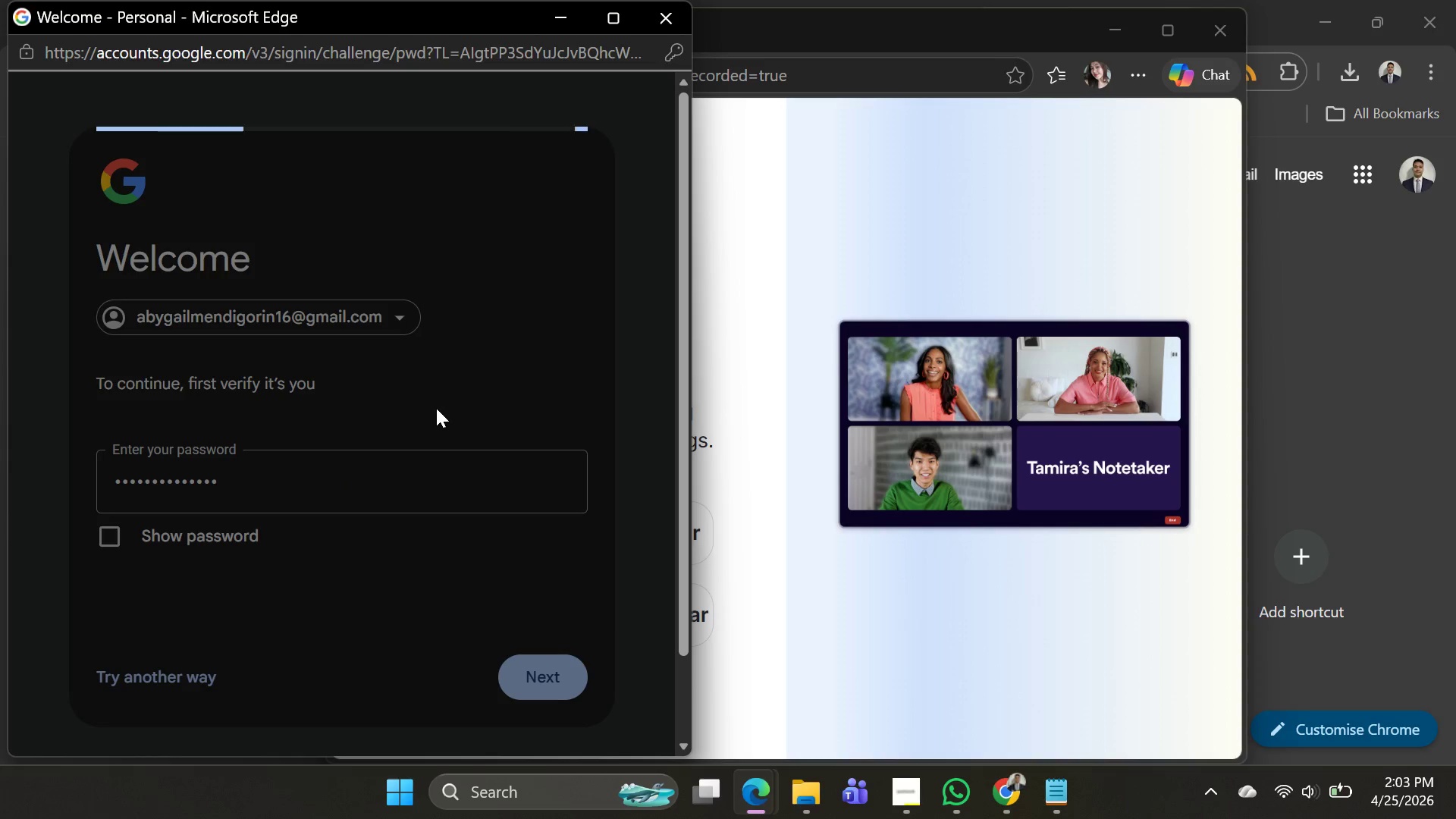 
scroll: coordinate [398, 405], scroll_direction: down, amount: 2.0
 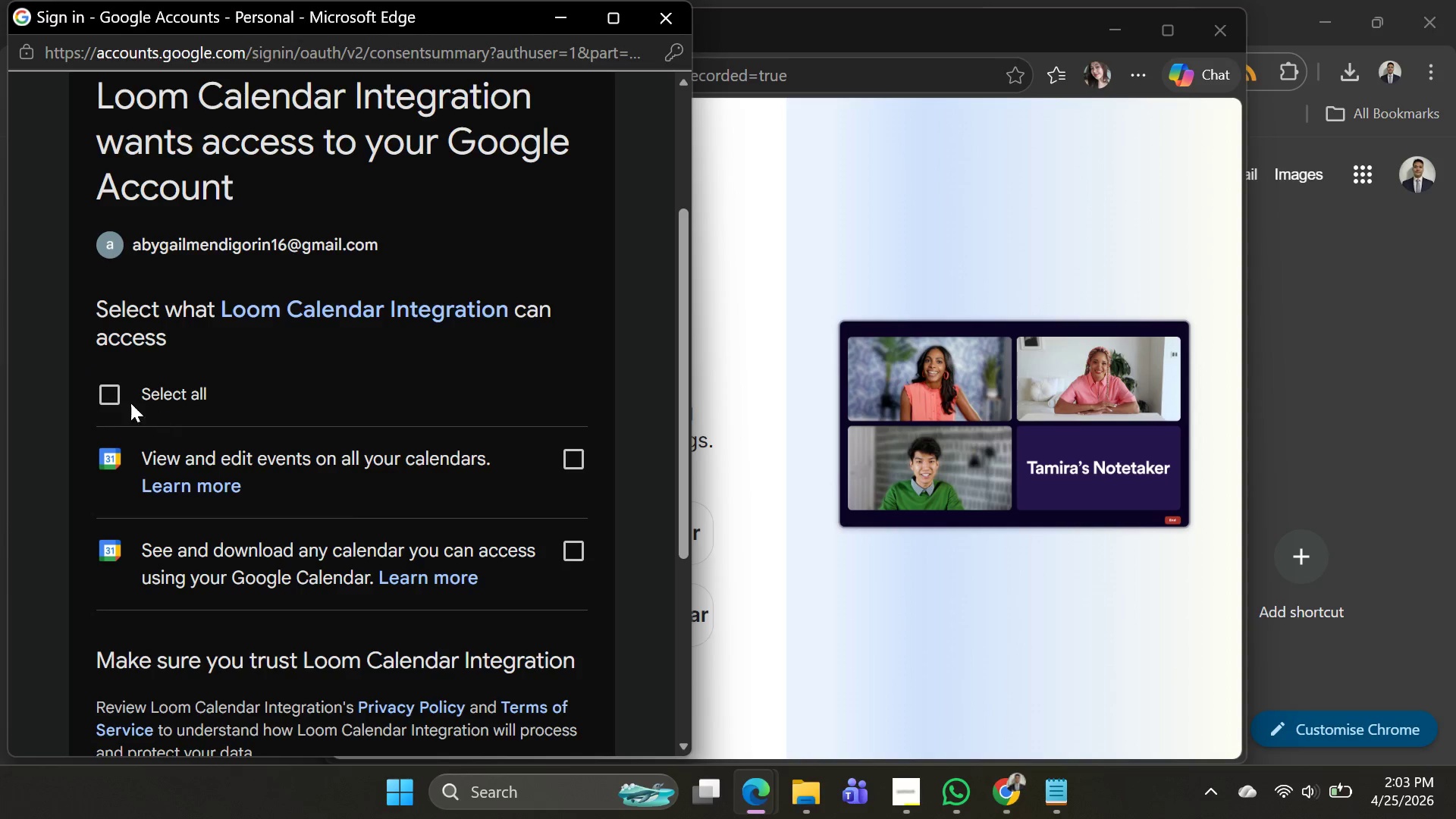 
left_click([121, 400])
 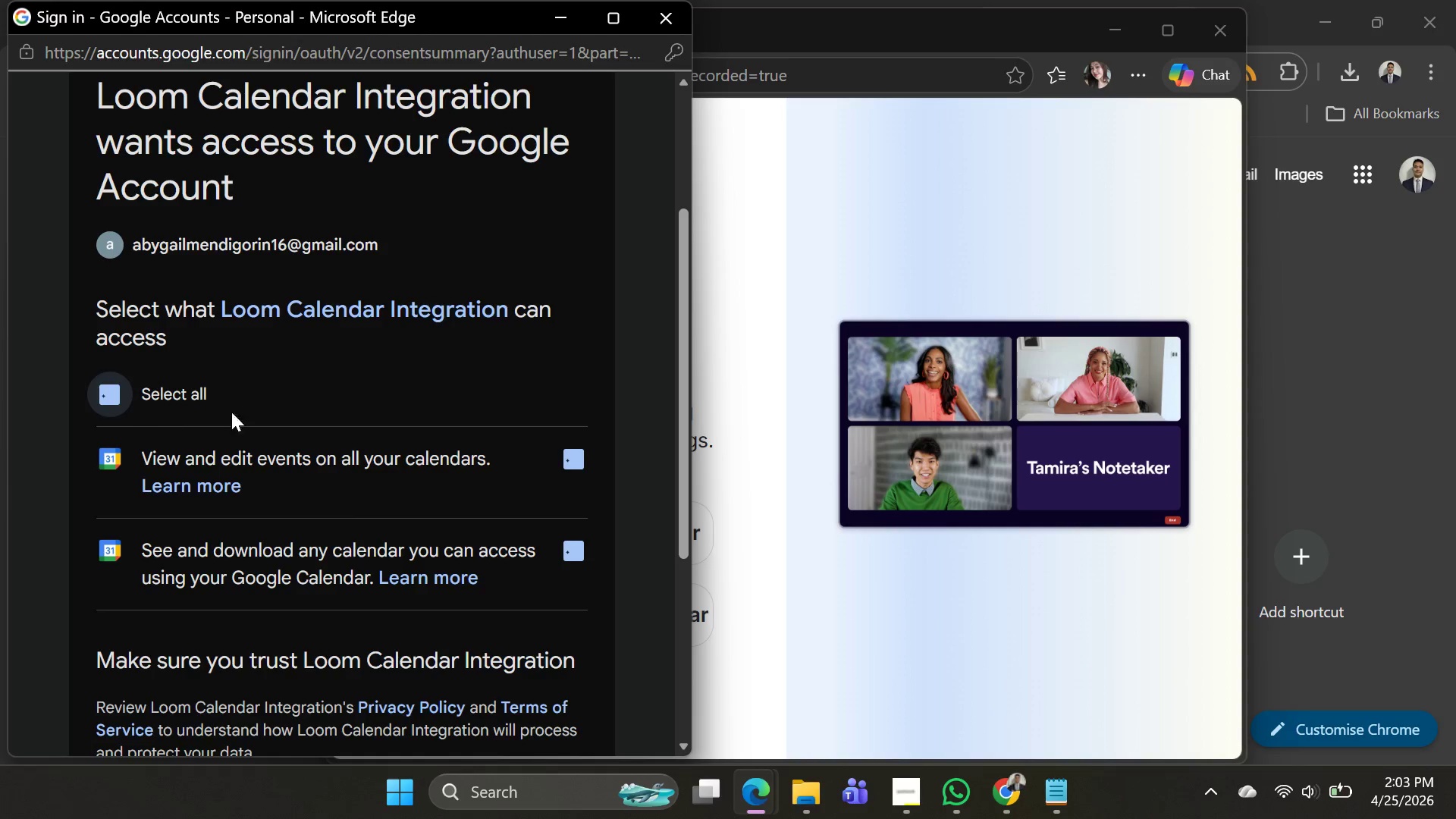 
scroll: coordinate [449, 499], scroll_direction: down, amount: 6.0
 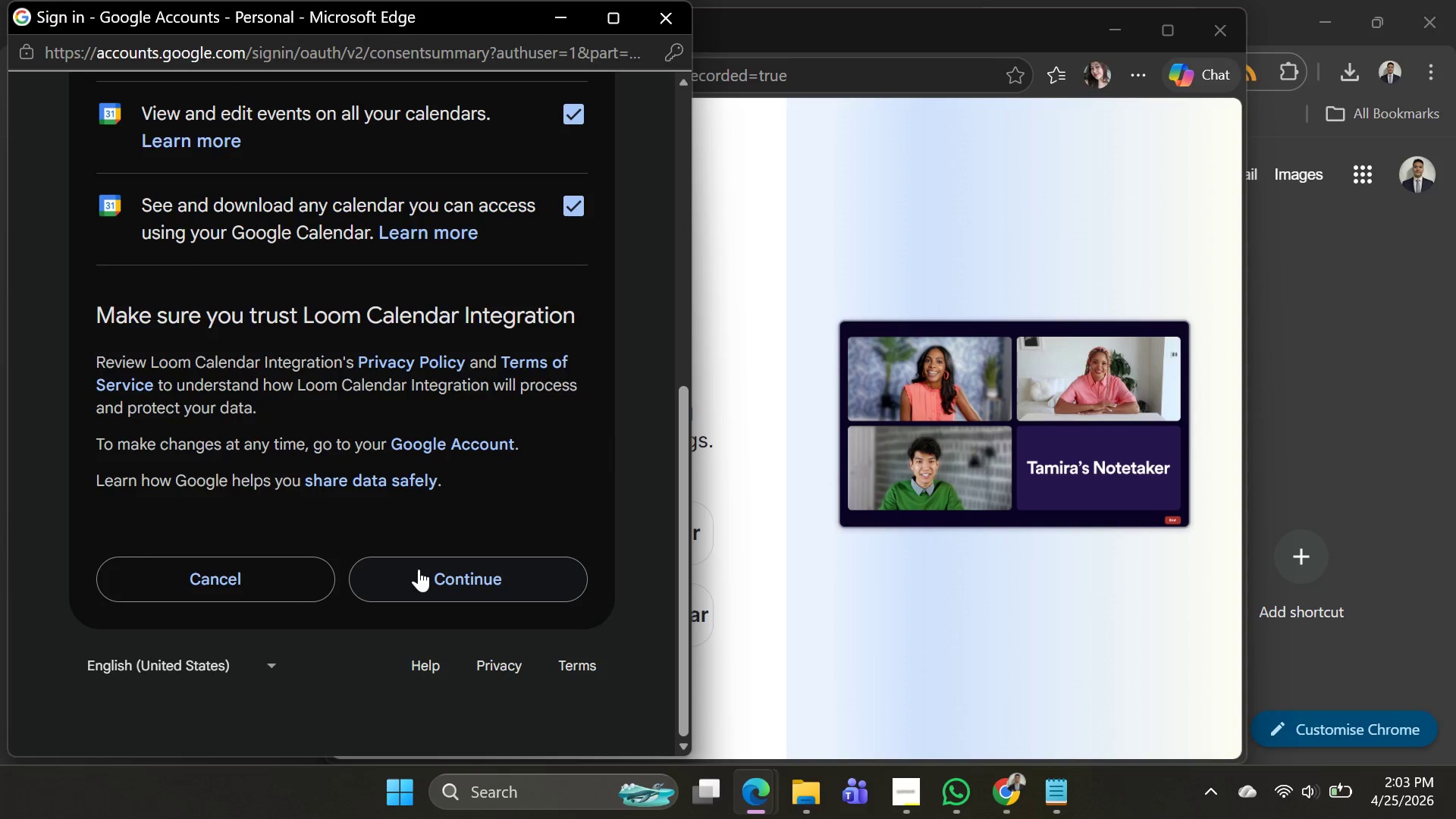 
left_click([424, 570])
 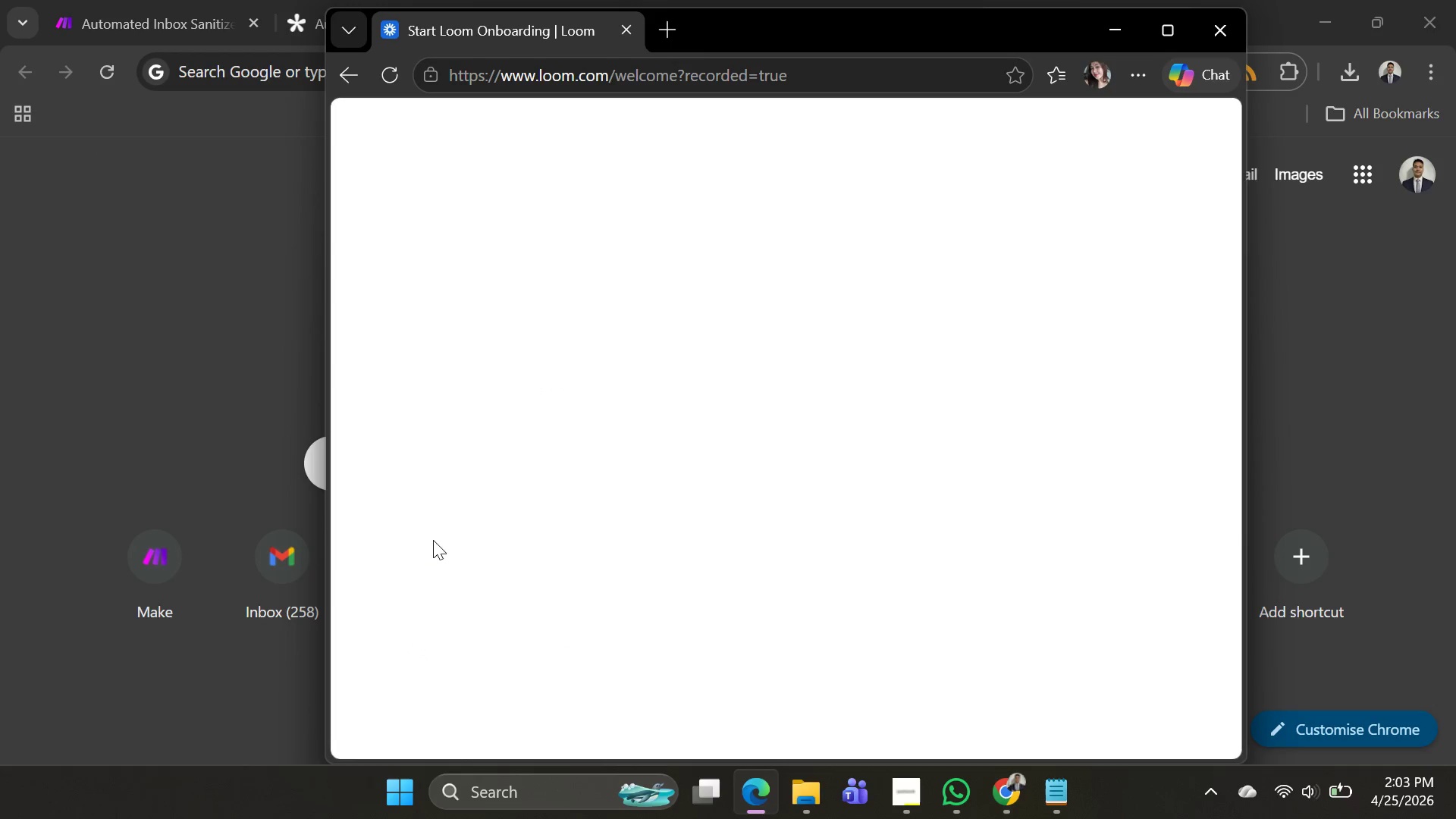 
scroll: coordinate [629, 410], scroll_direction: down, amount: 10.0
 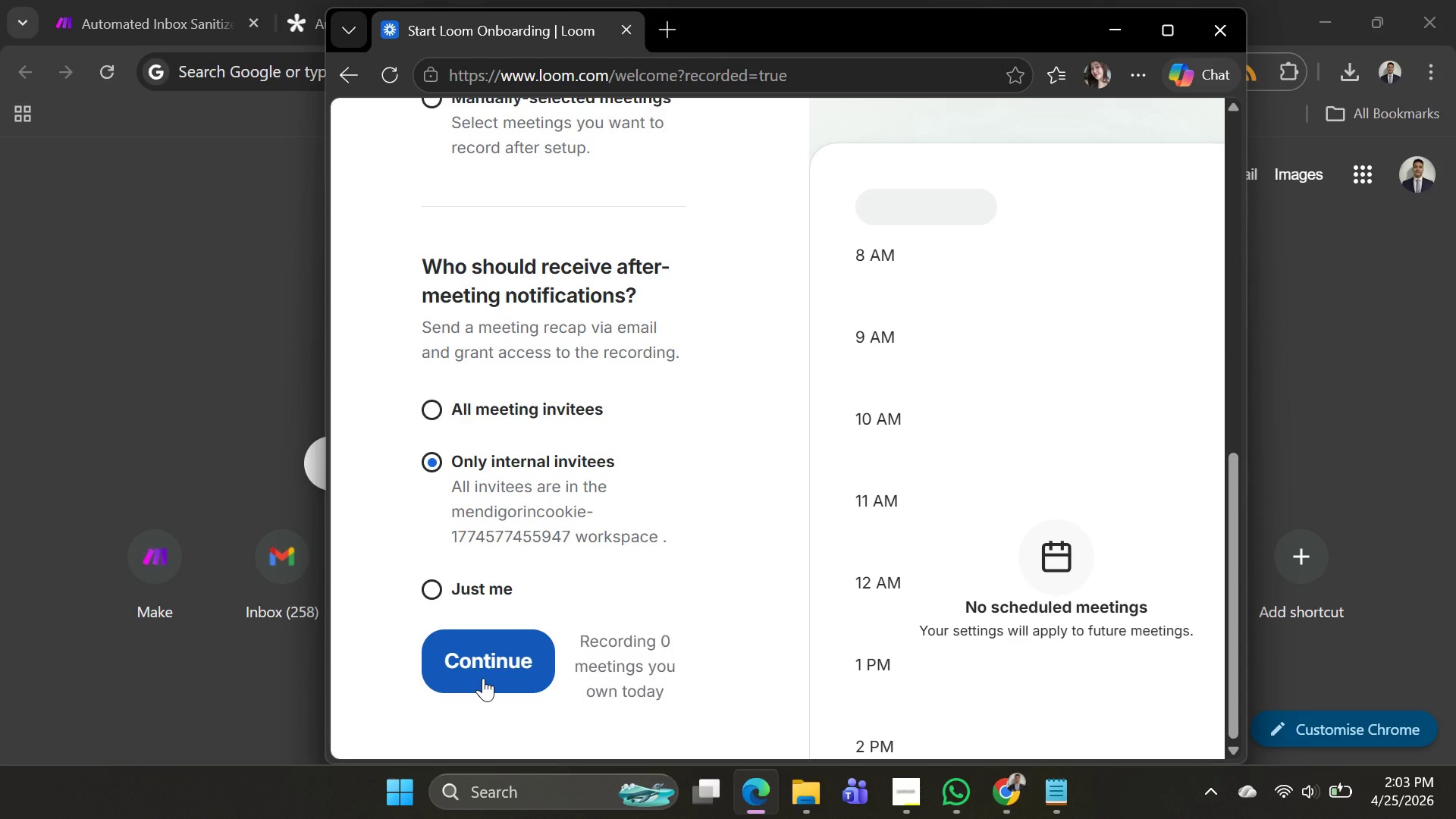 
wait(10.36)
 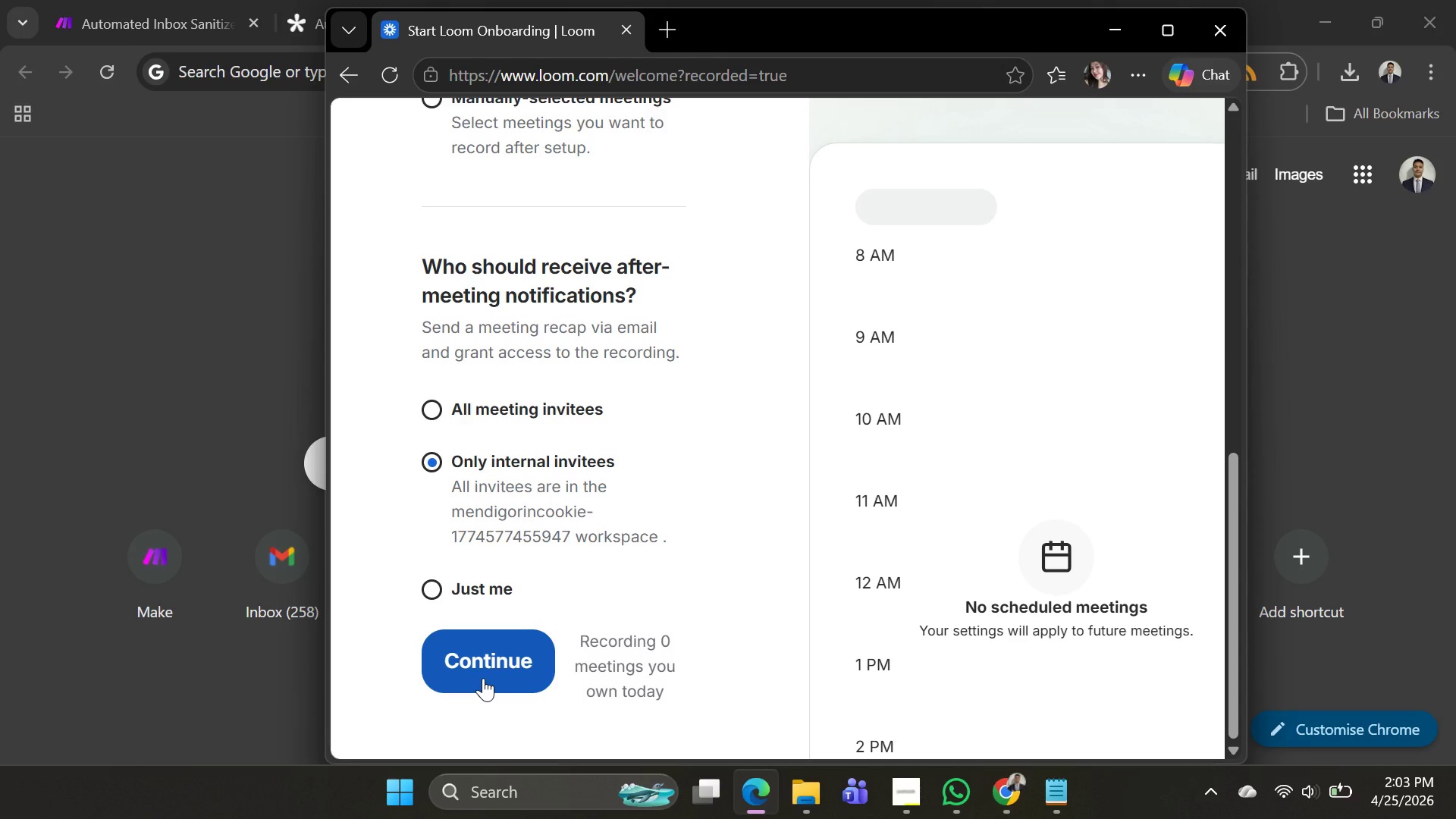 
left_click([462, 643])
 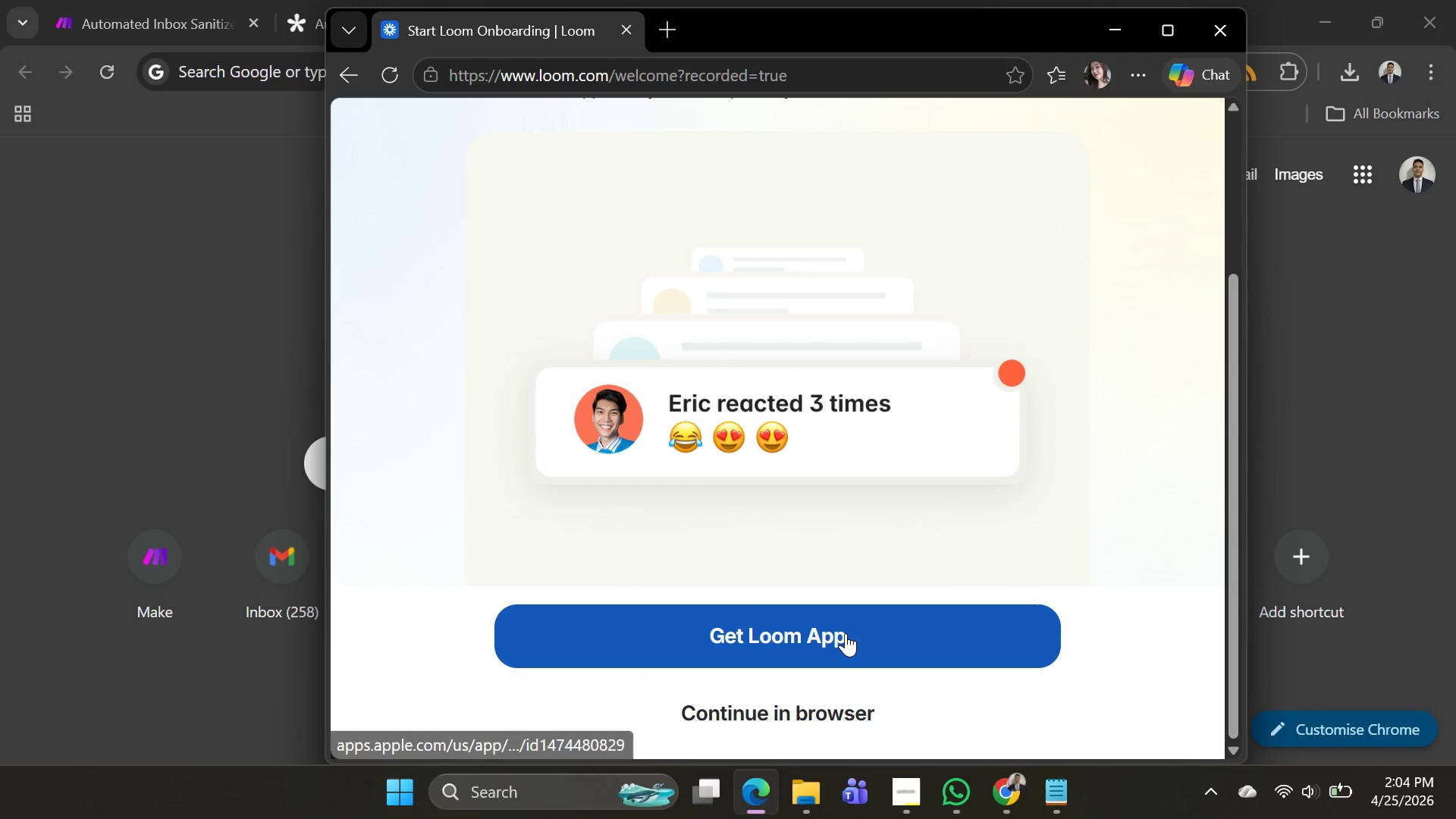 
left_click([846, 633])
 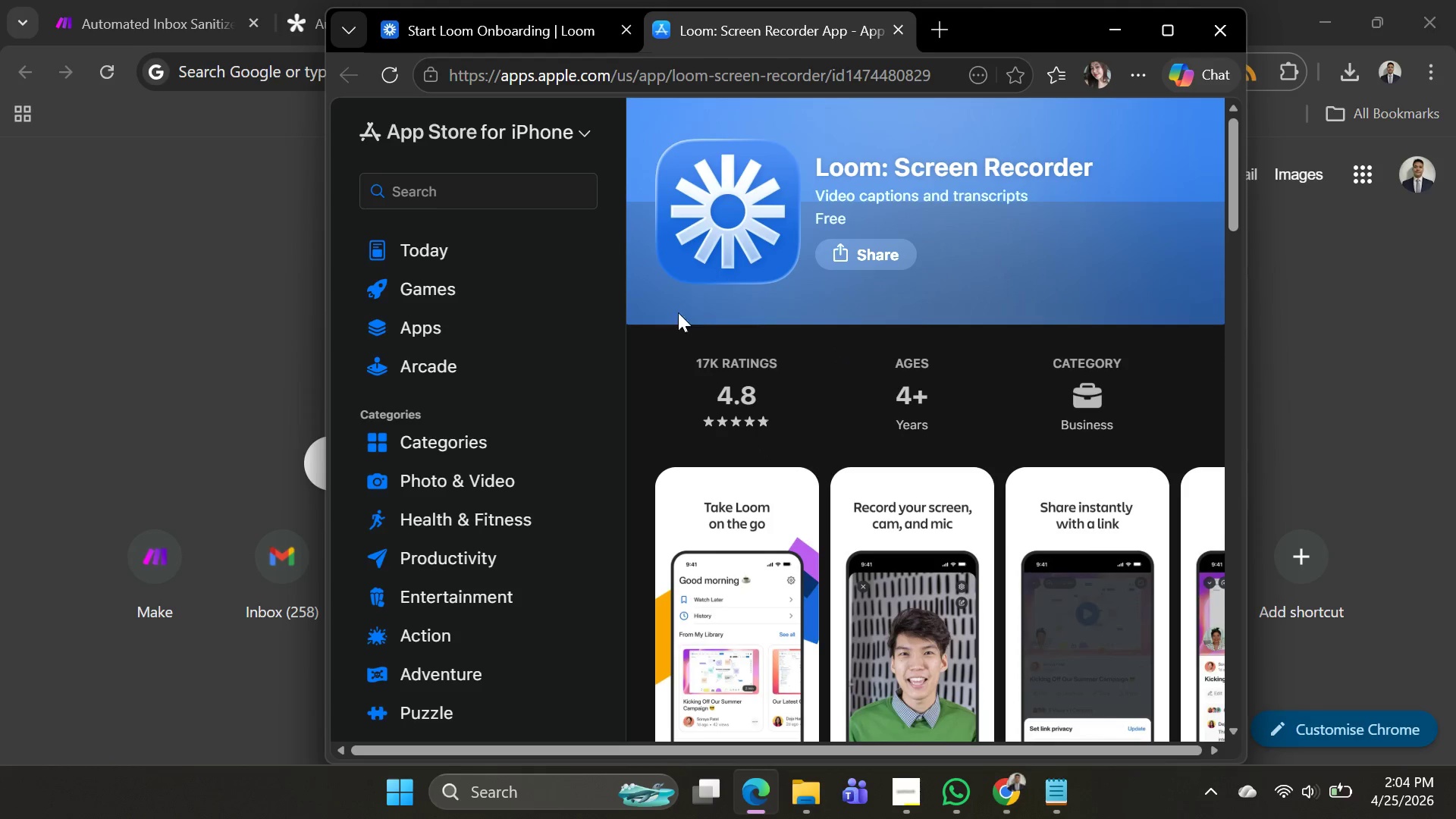 
scroll: coordinate [544, 369], scroll_direction: up, amount: 8.0
 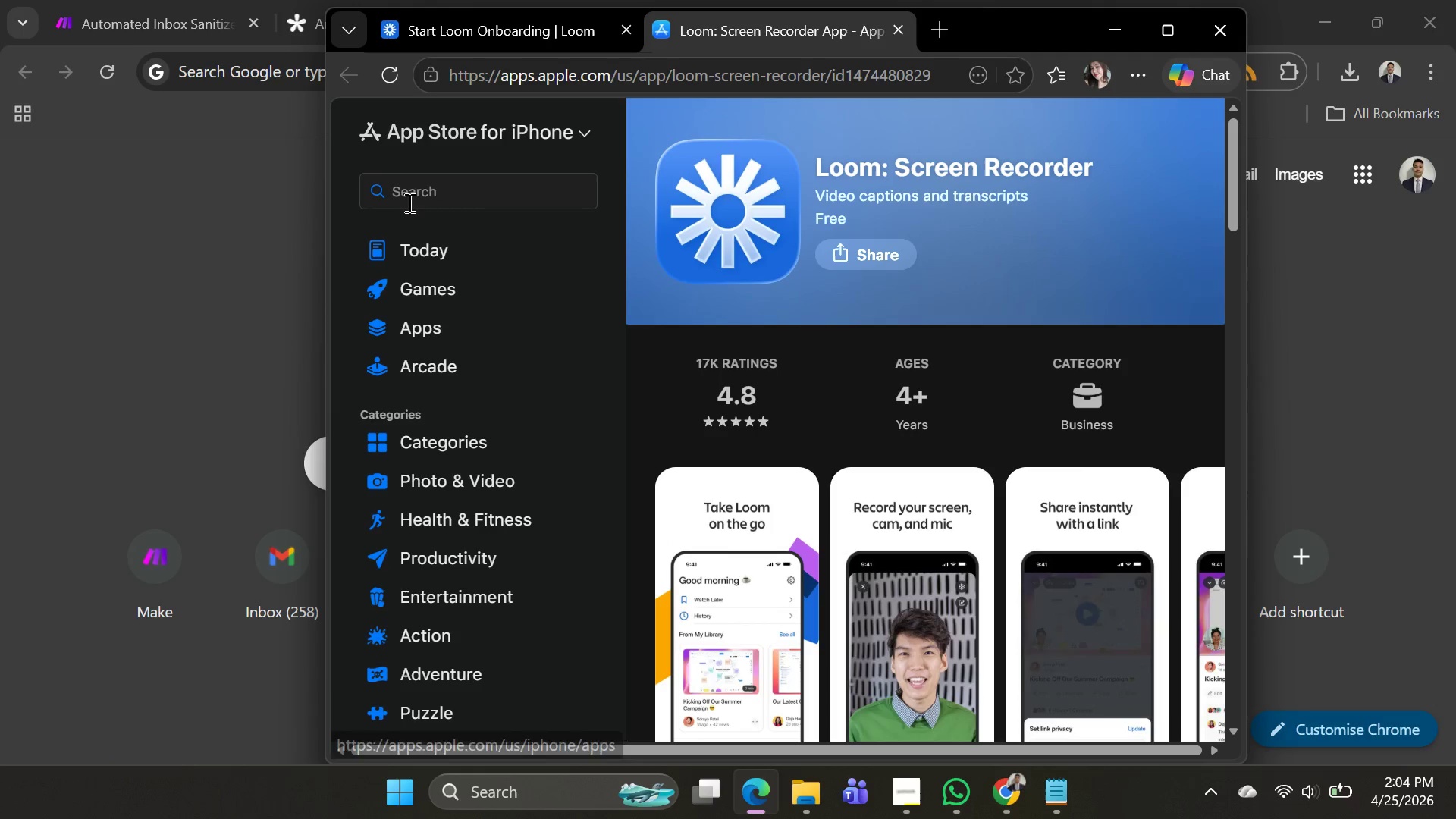 
left_click([425, 188])
 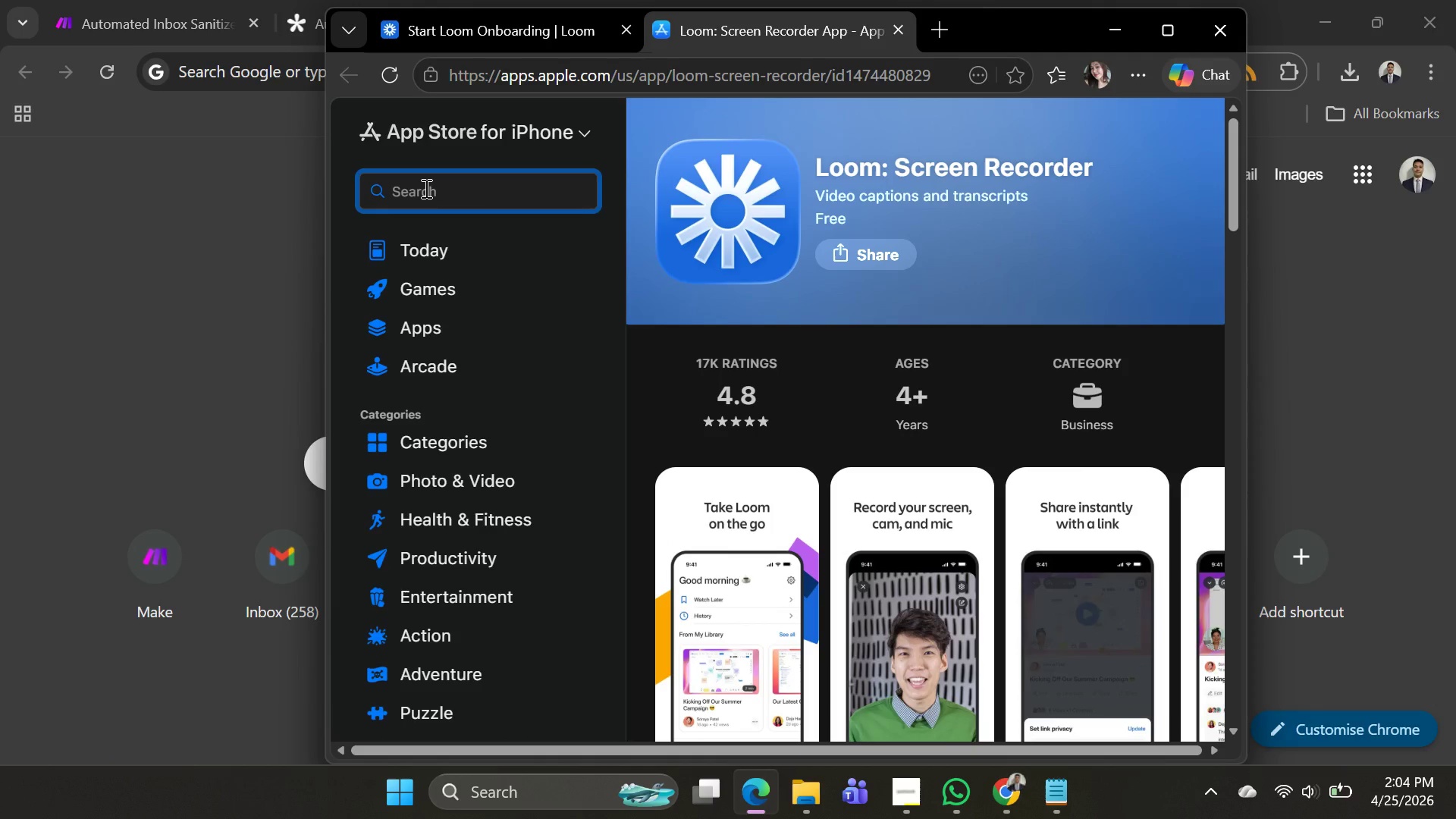 
type(Loo)
key(Backspace)
key(Backspace)
key(Backspace)
key(Backspace)
type(re)
 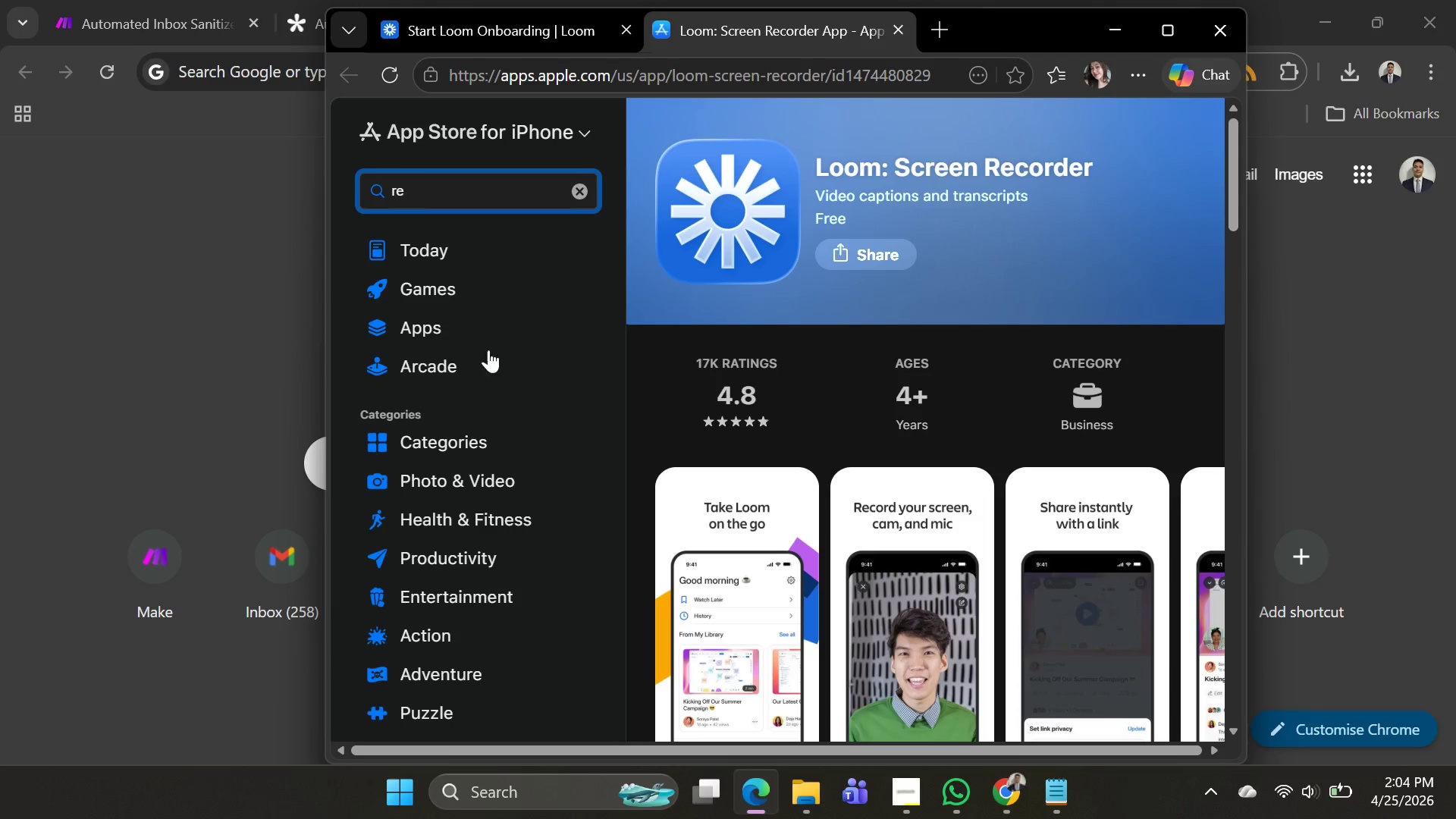 
left_click([511, 480])
 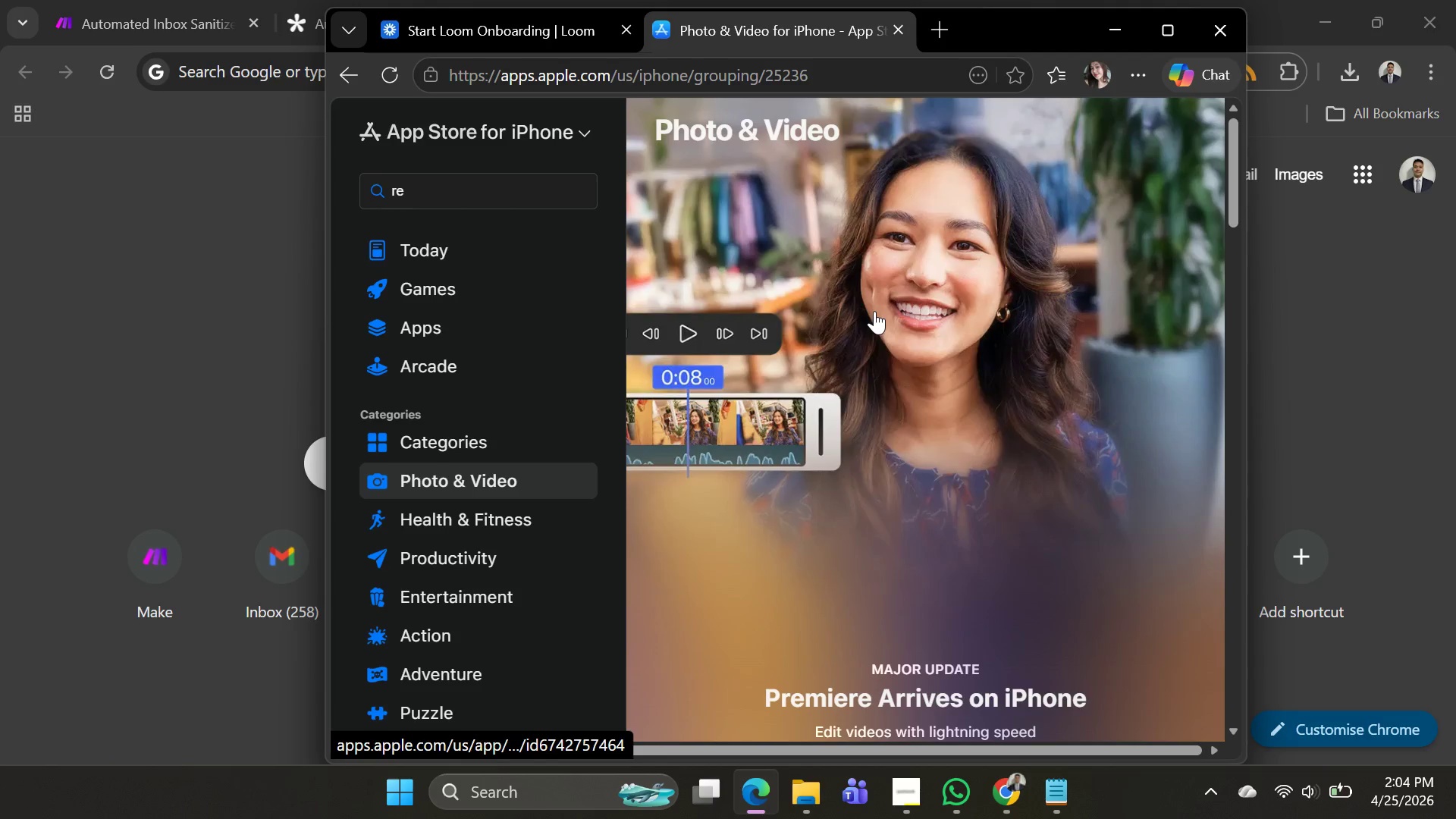 
scroll: coordinate [876, 325], scroll_direction: down, amount: 5.0
 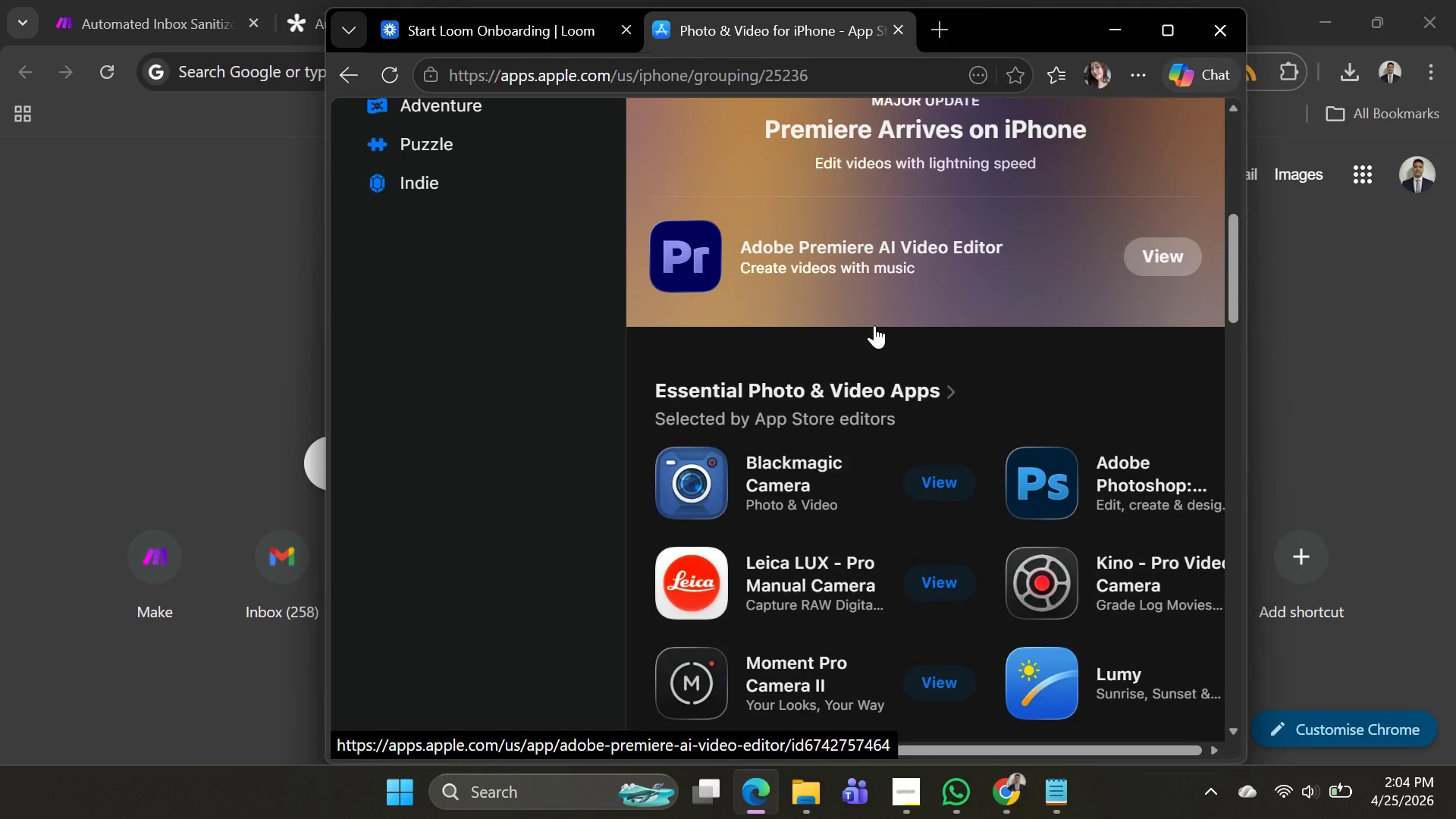 
scroll: coordinate [475, 336], scroll_direction: up, amount: 18.0
 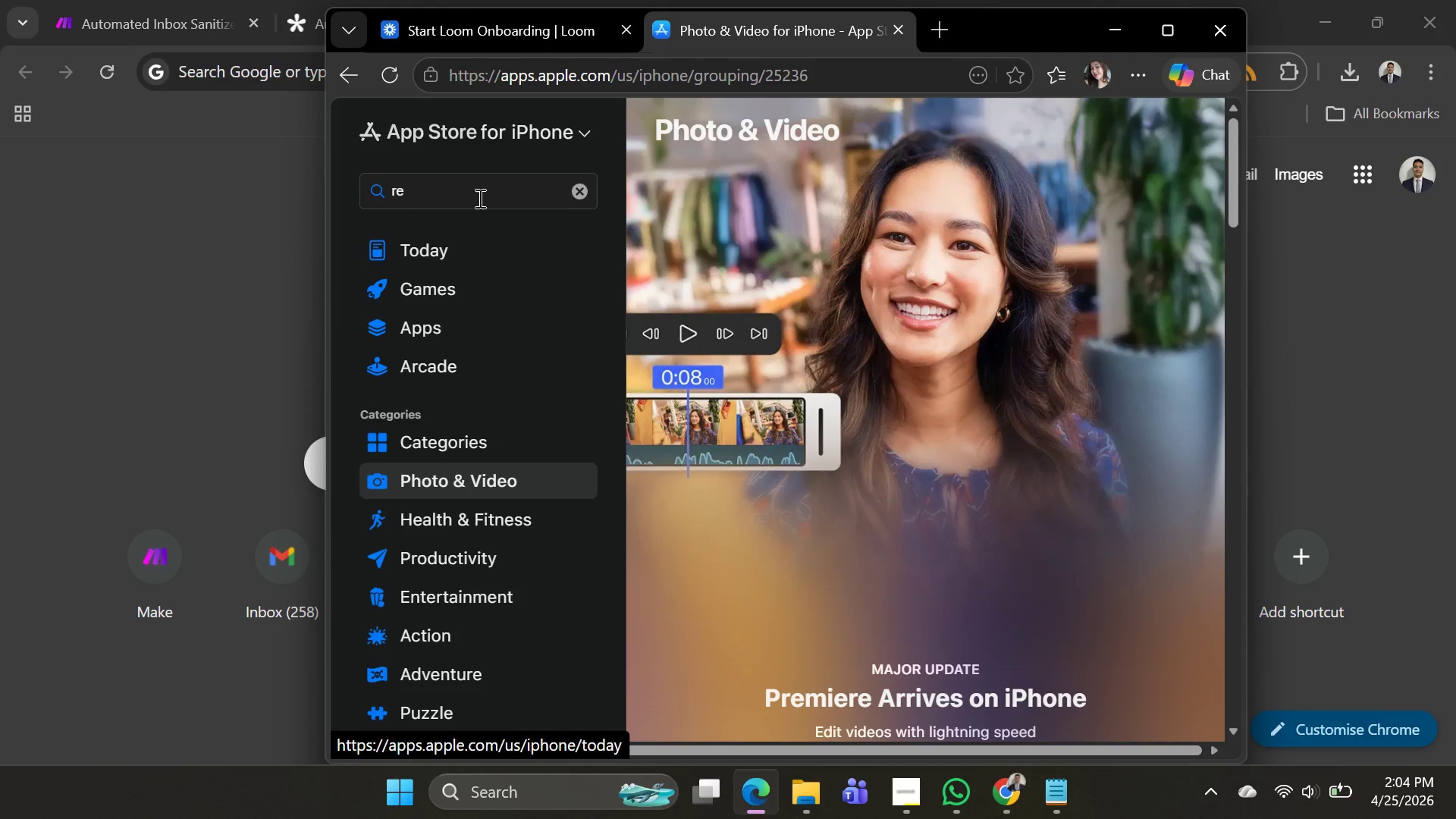 
left_click([479, 198])
 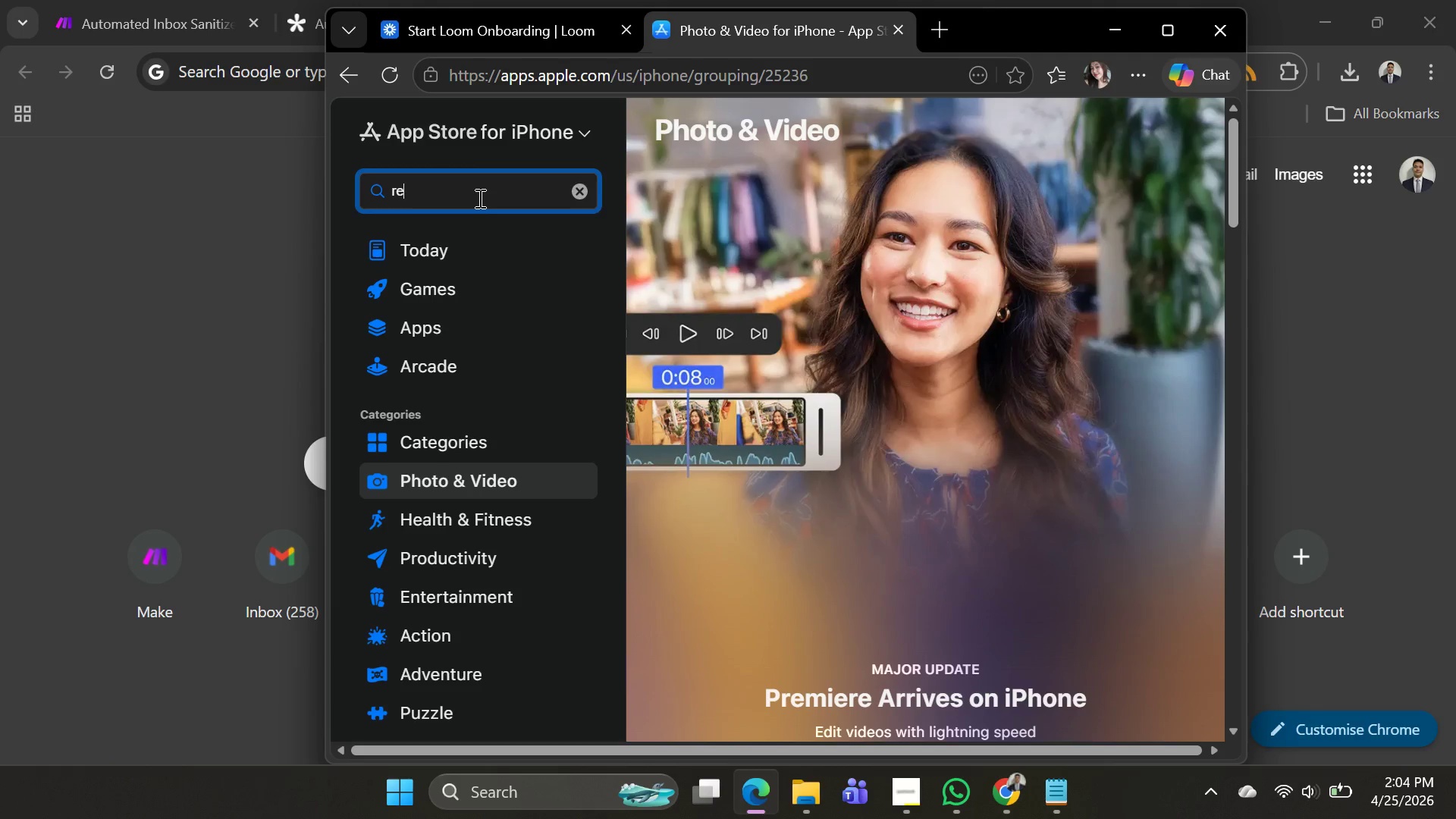 
type(cord)
 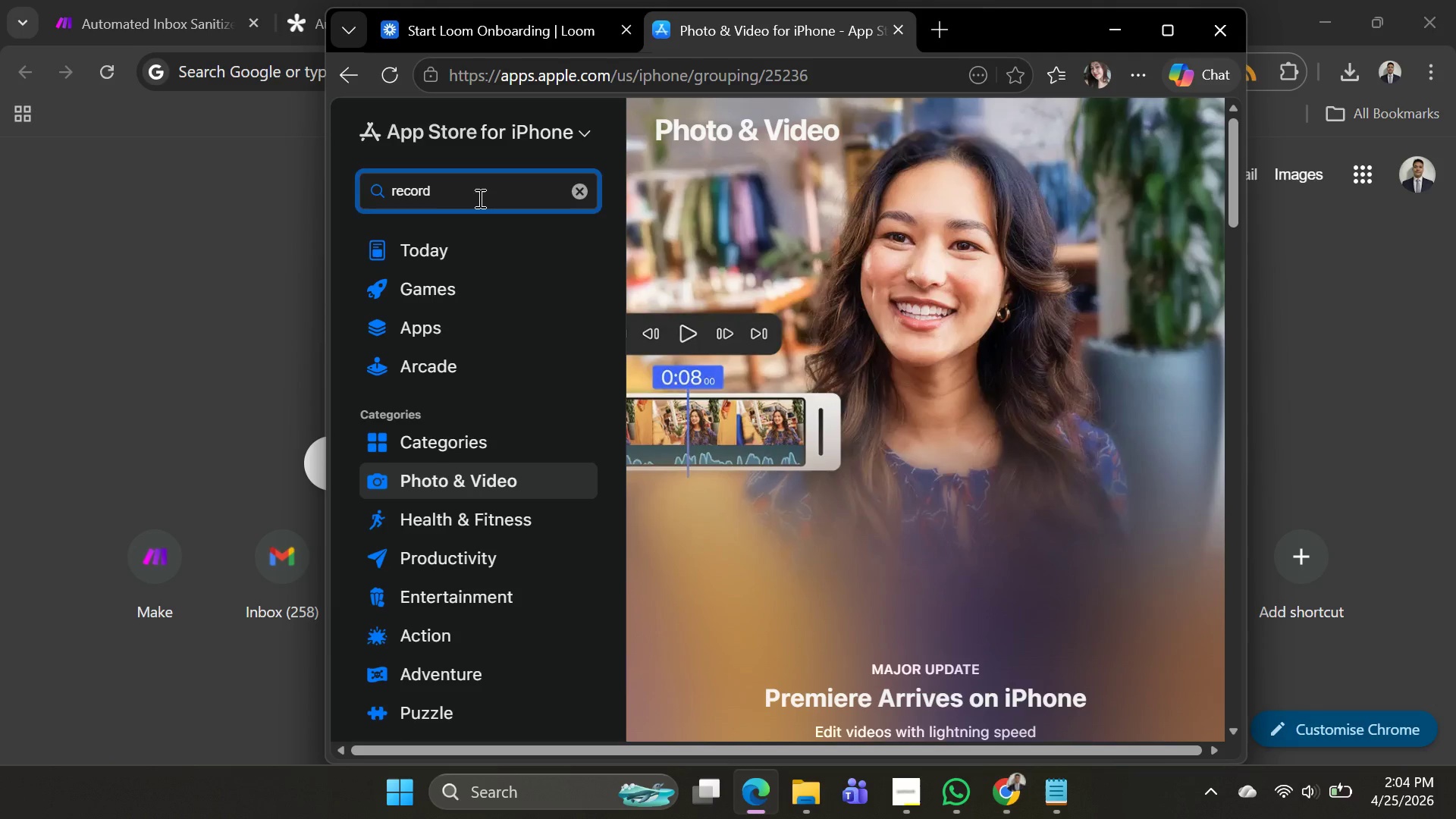 
key(Enter)
 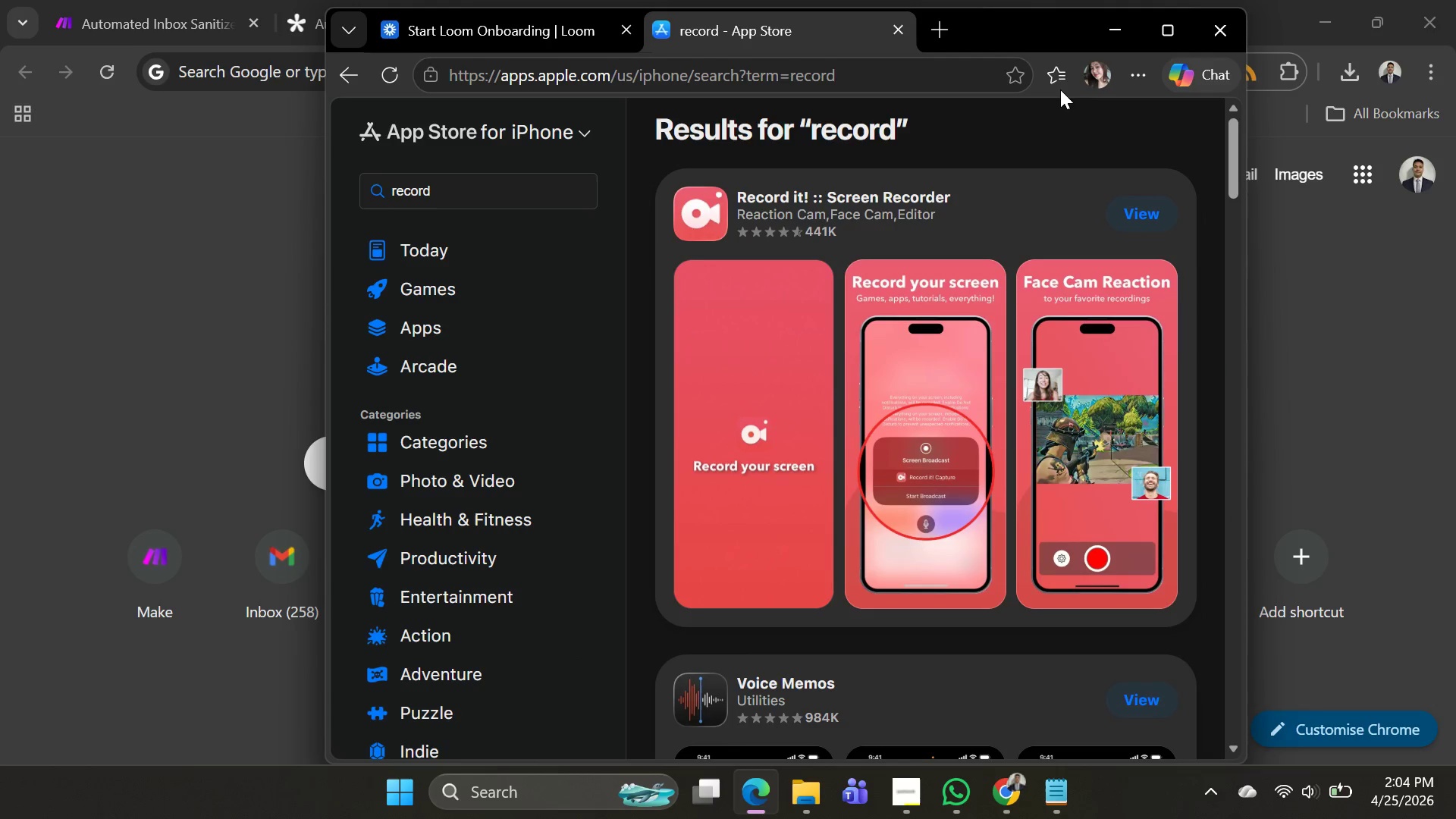 
left_click([515, 25])
 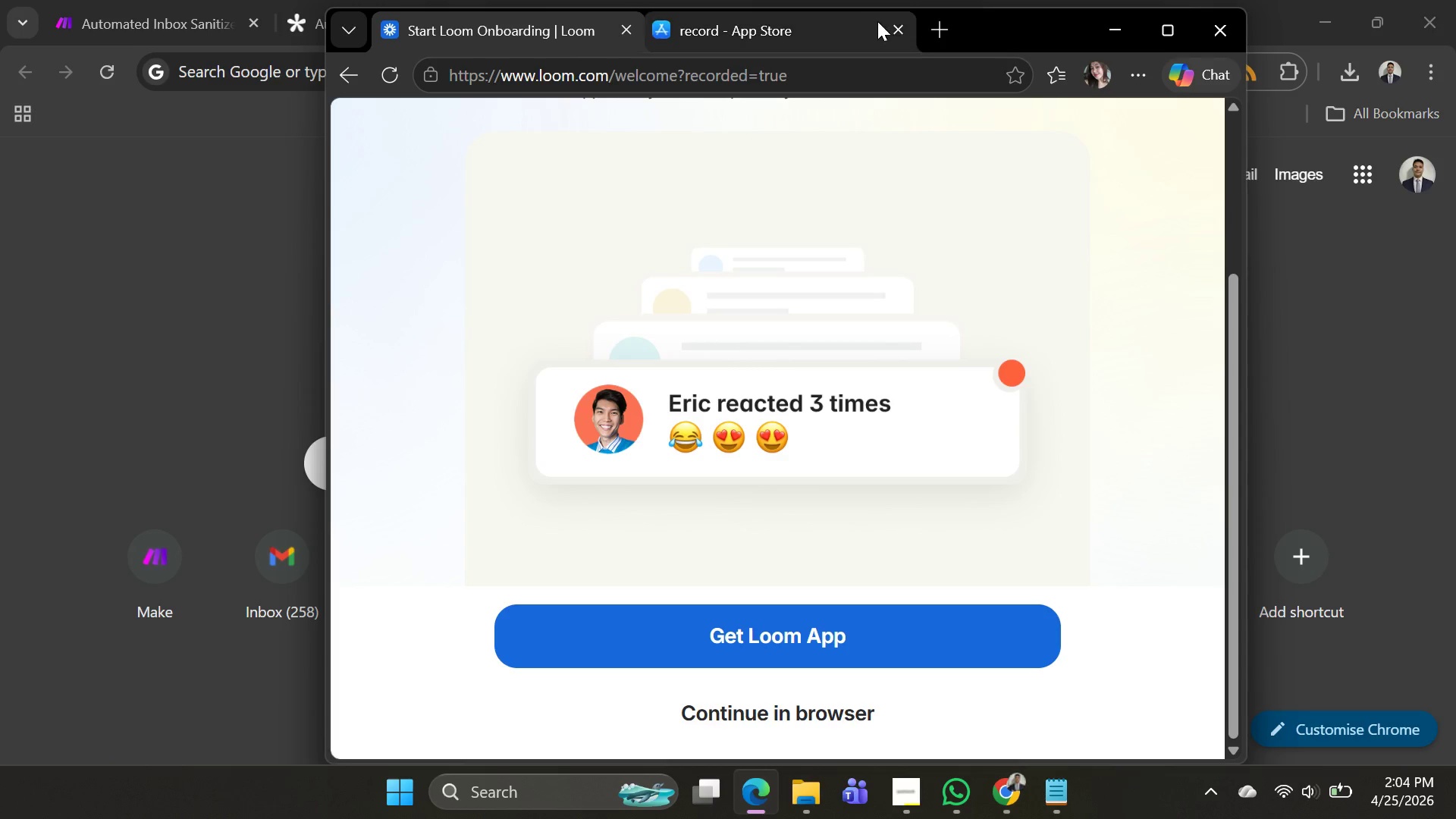 
left_click([892, 27])
 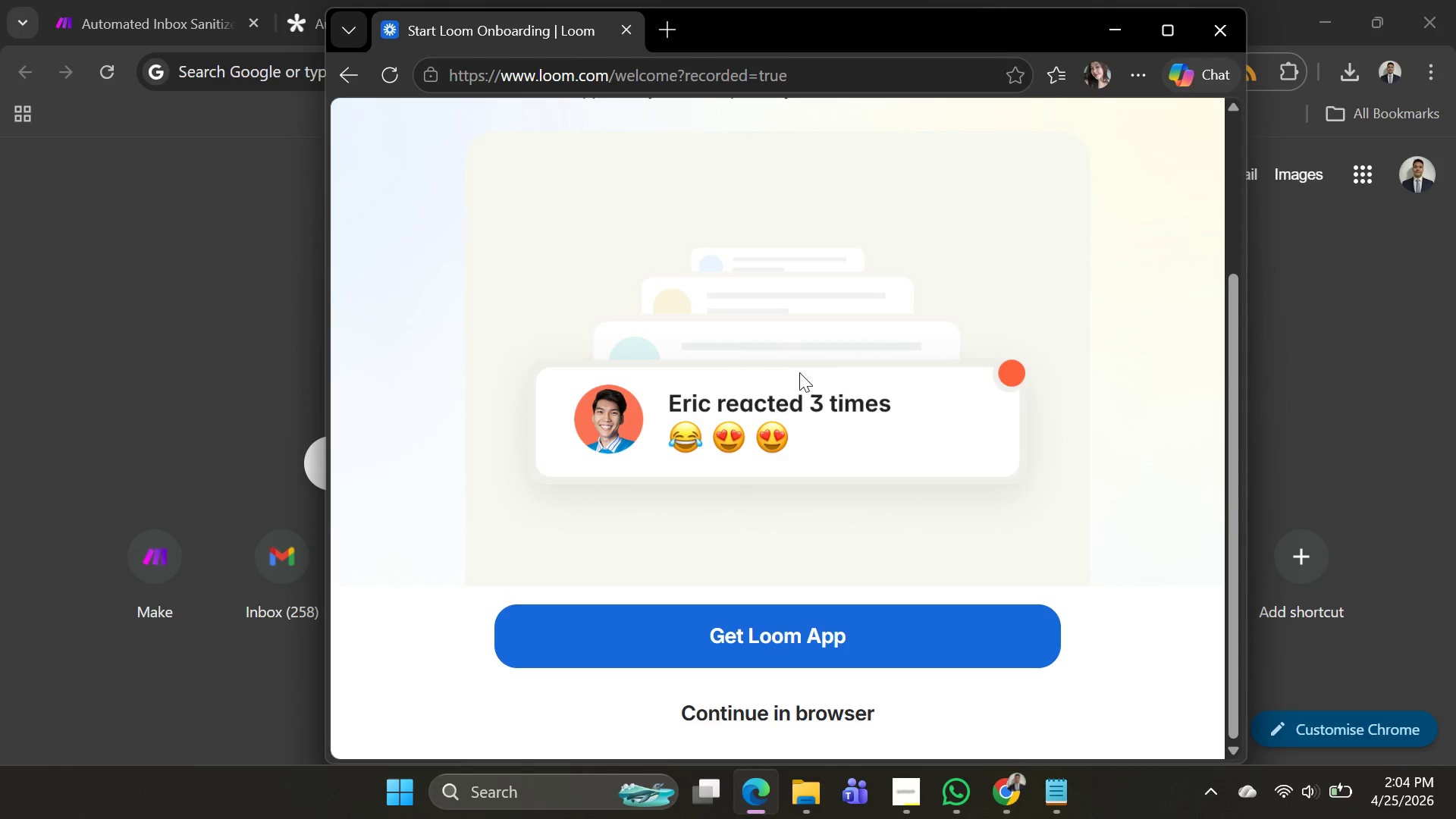 
scroll: coordinate [799, 381], scroll_direction: down, amount: 2.0
 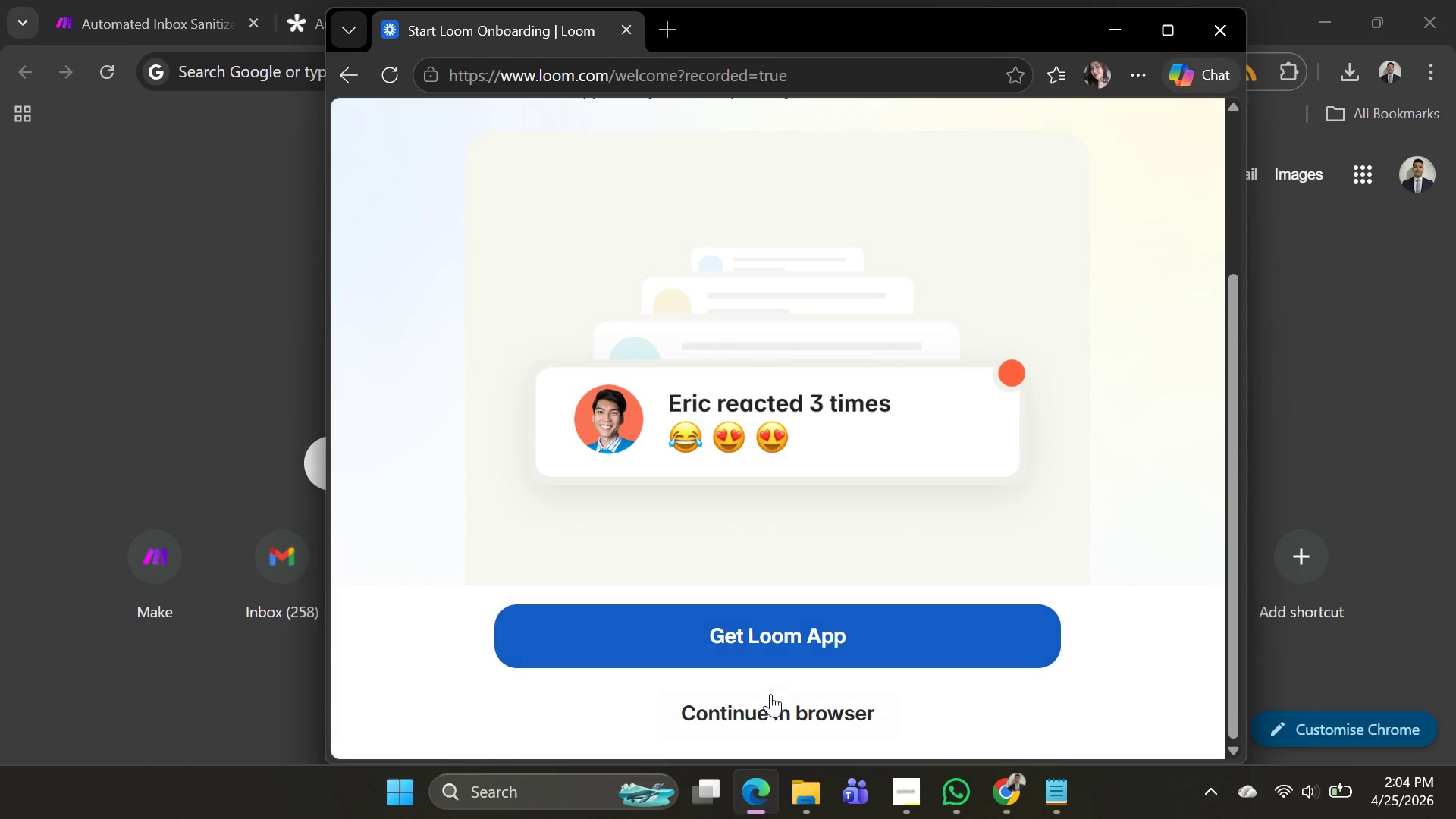 
left_click([770, 698])
 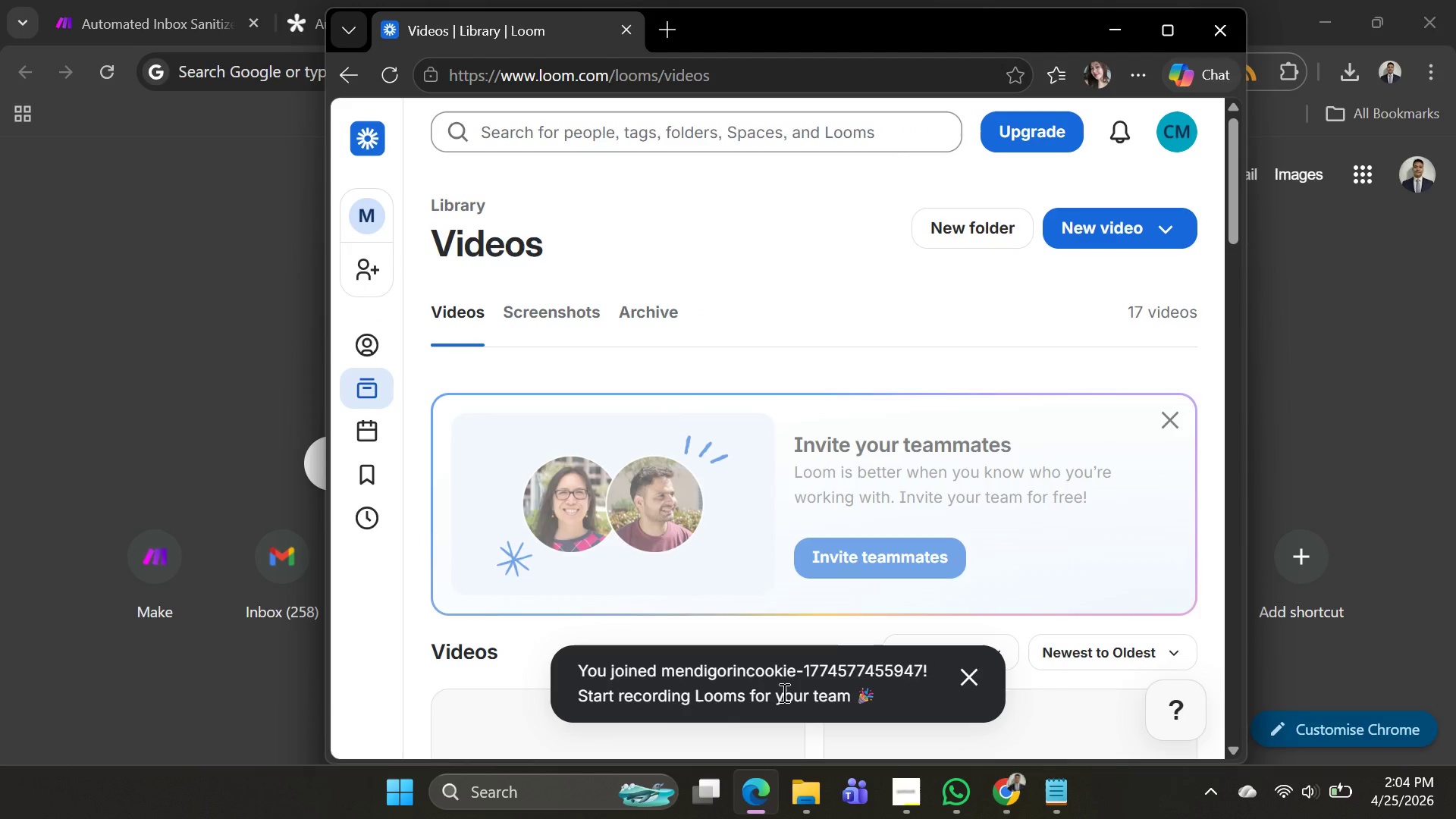 
wait(6.52)
 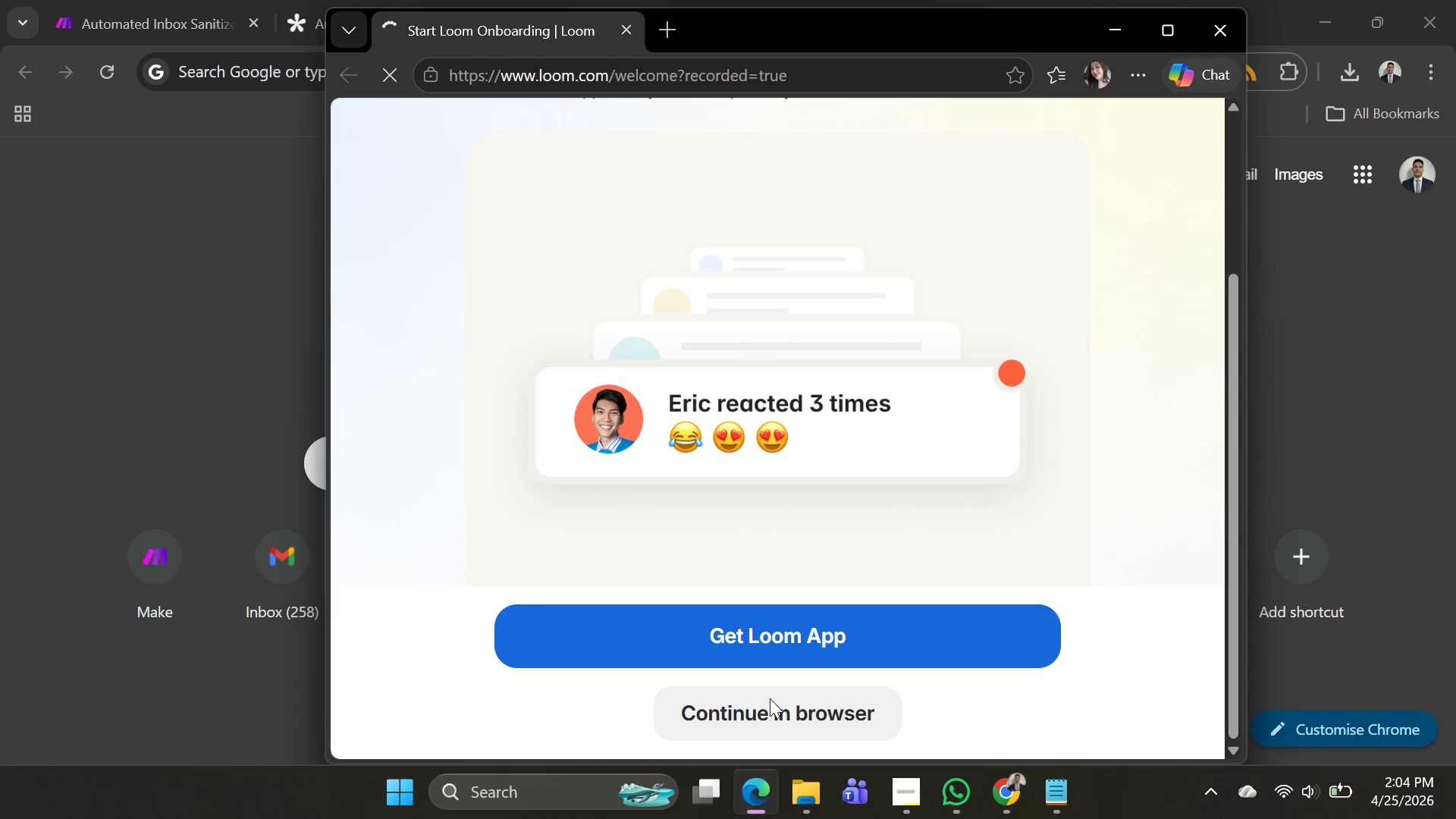 
left_click([1166, 123])
 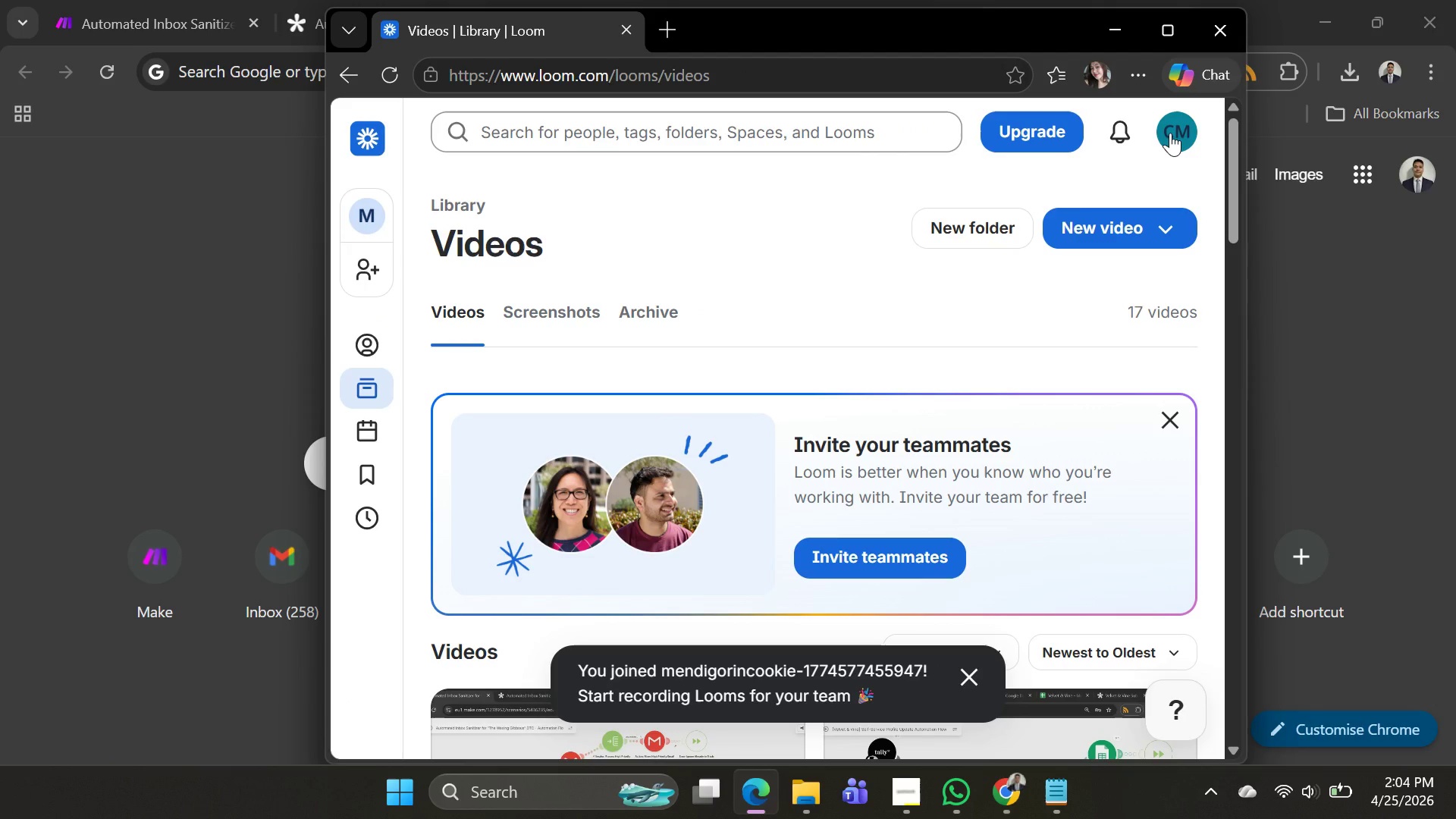 
left_click([1170, 133])
 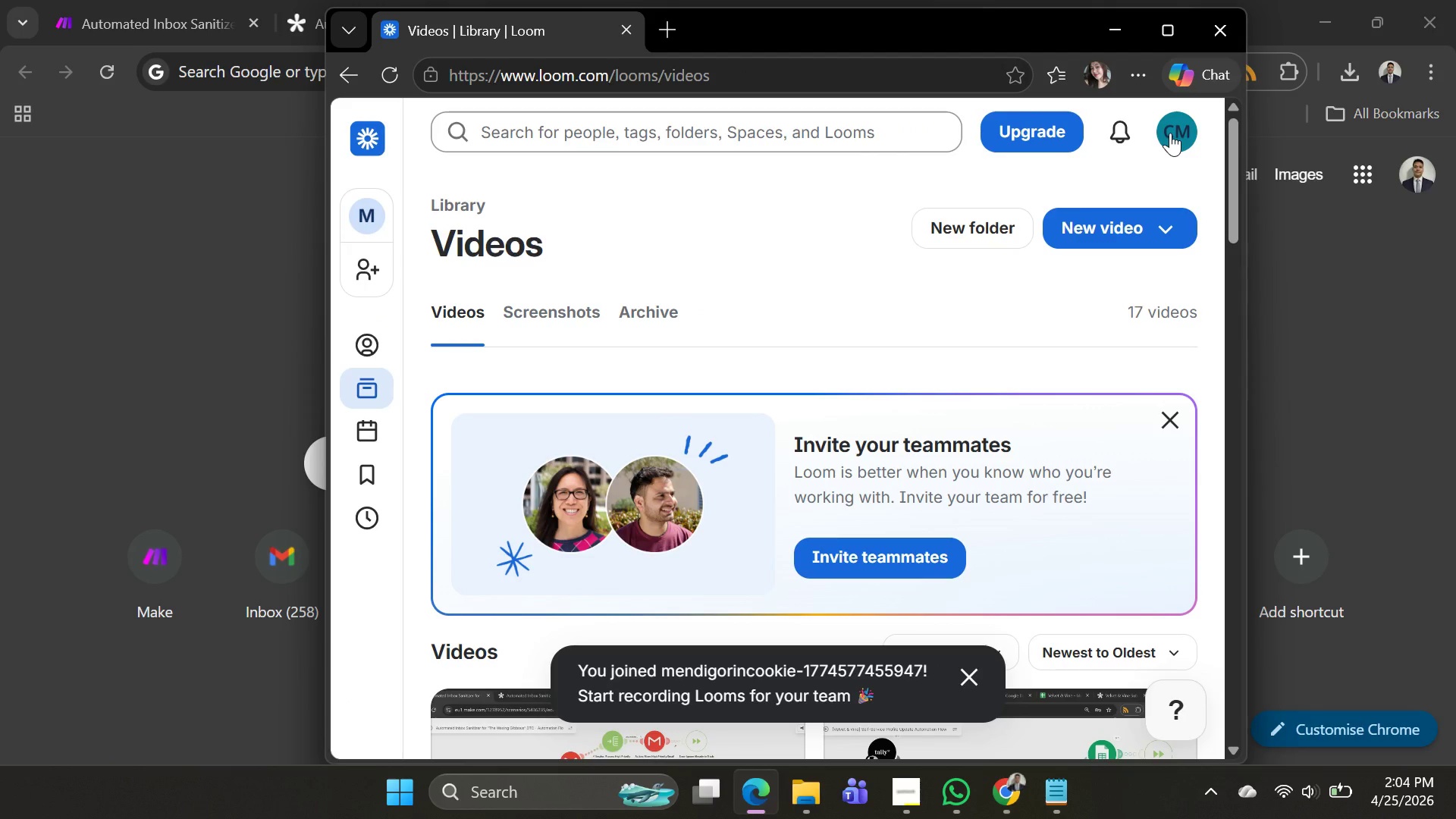 
double_click([1170, 133])
 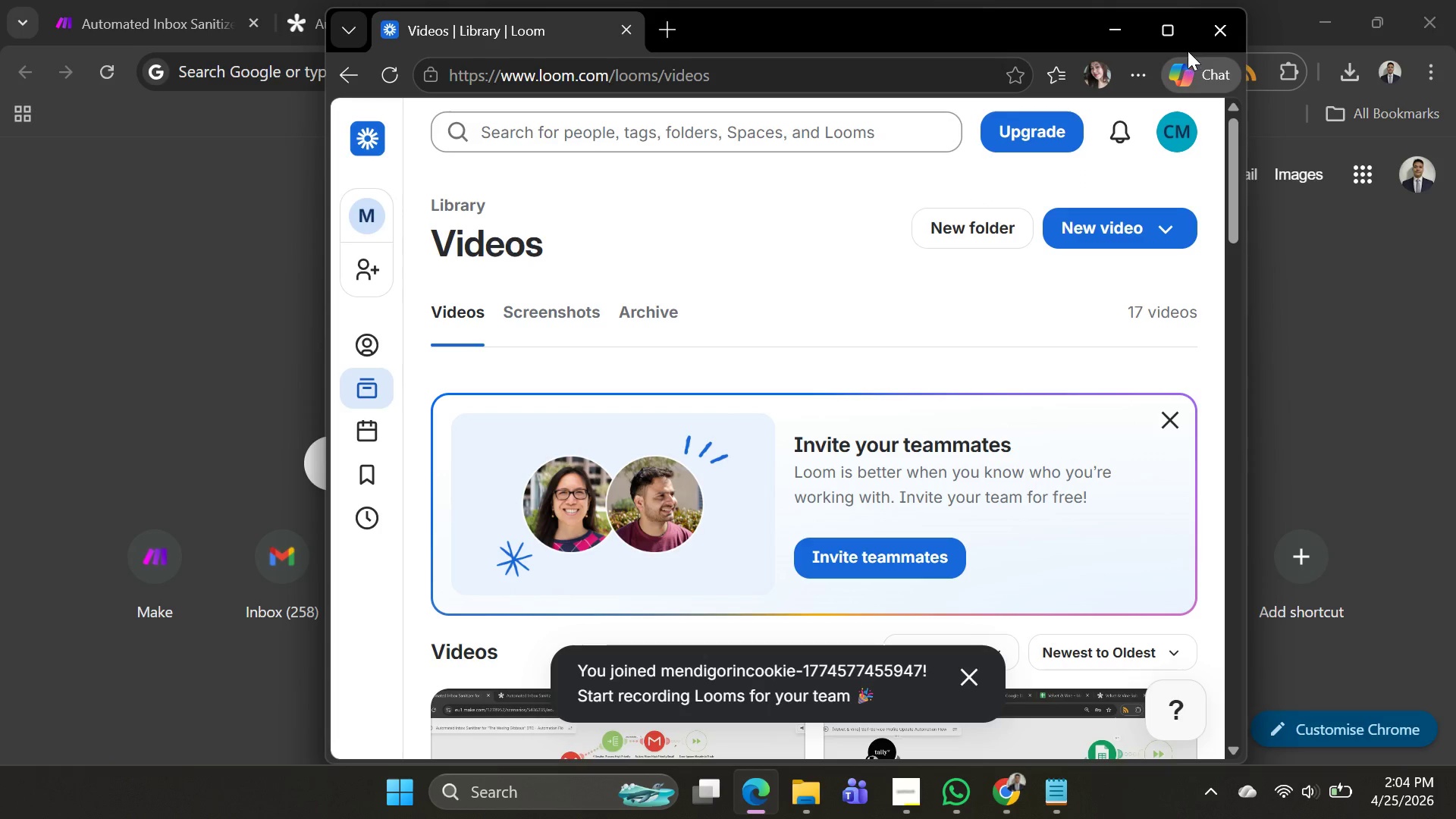 
left_click([1169, 39])
 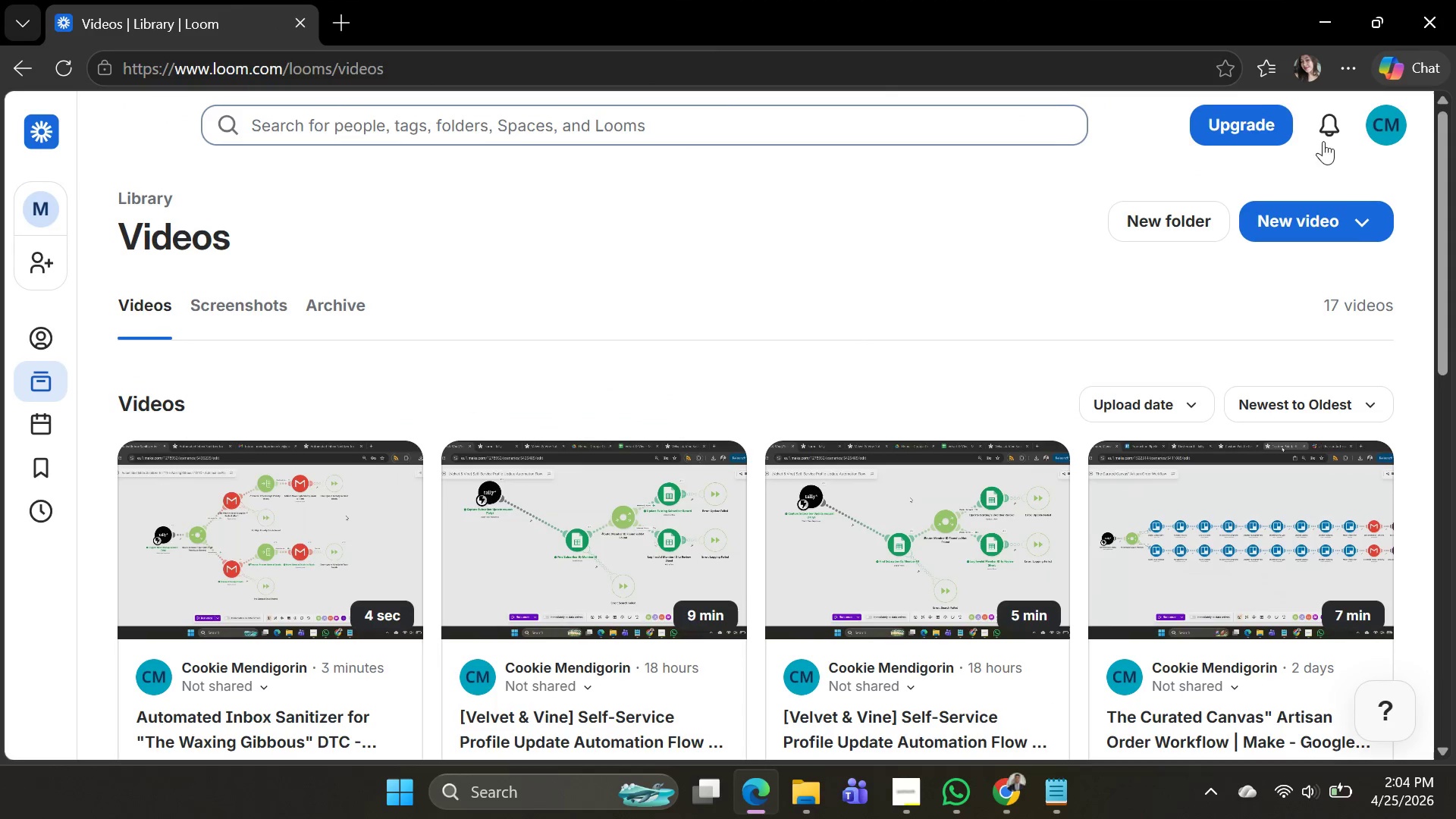 
left_click([1384, 118])
 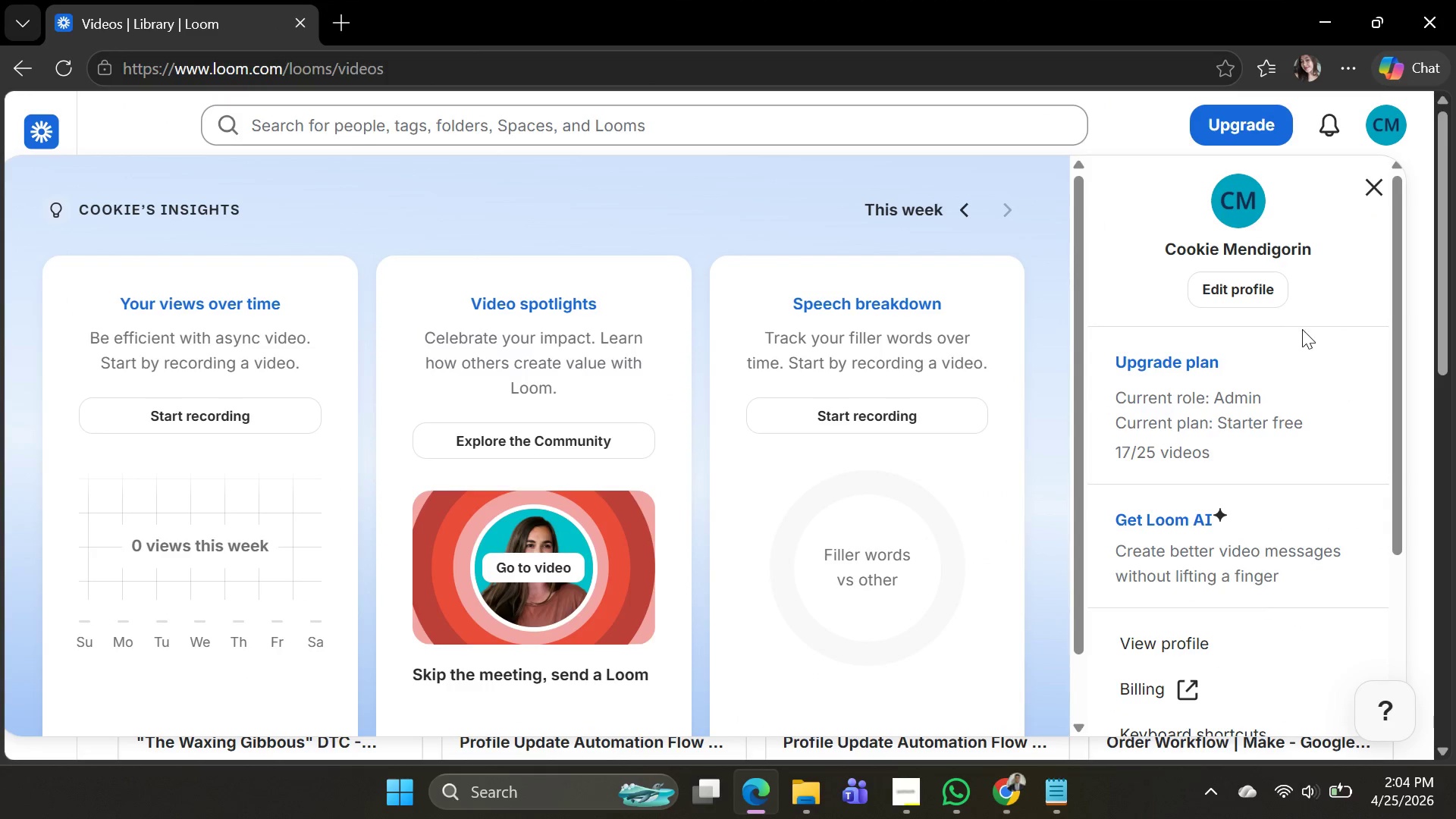 
scroll: coordinate [1299, 360], scroll_direction: down, amount: 7.0
 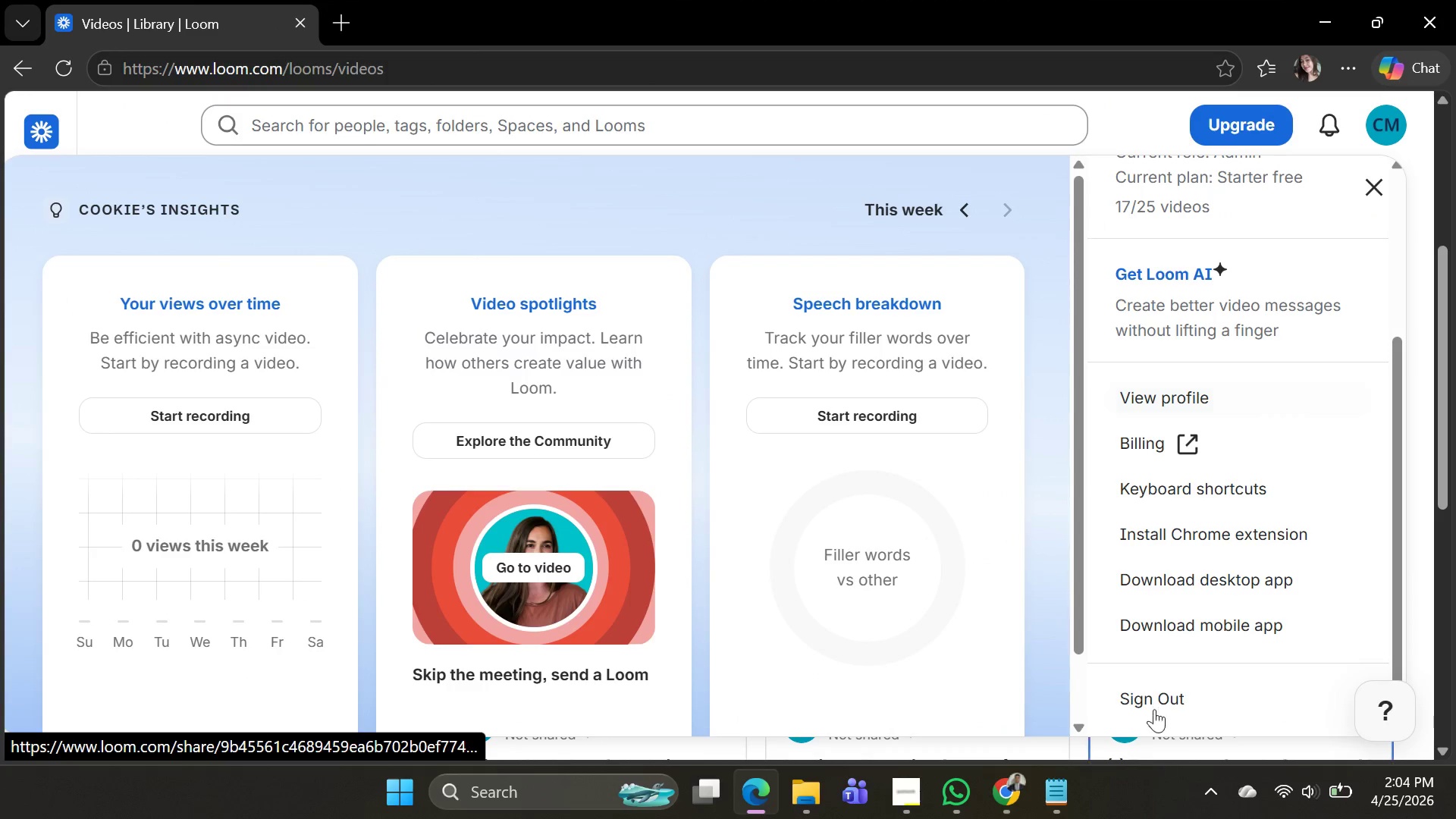 
left_click([1154, 698])
 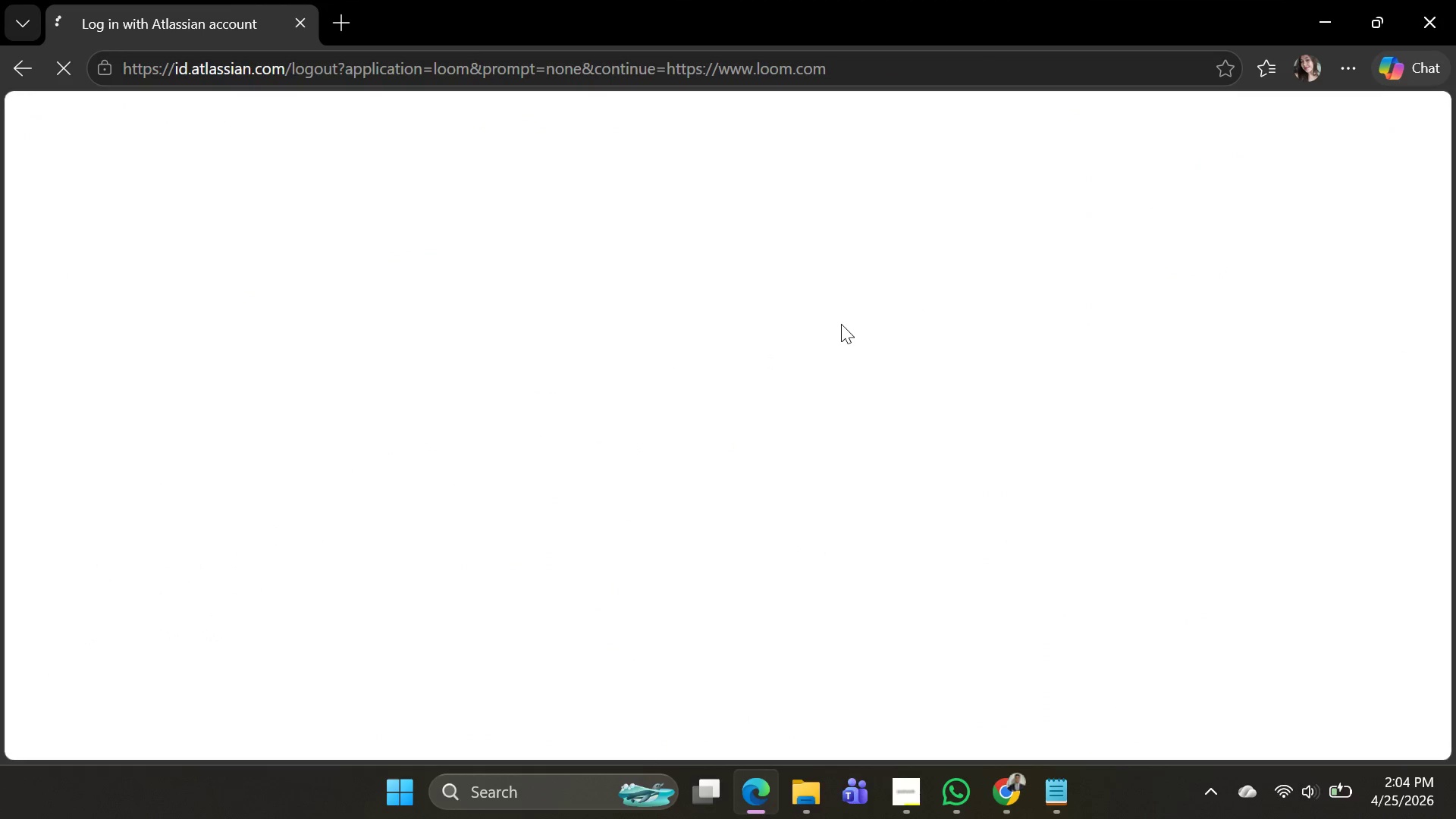 
wait(6.58)
 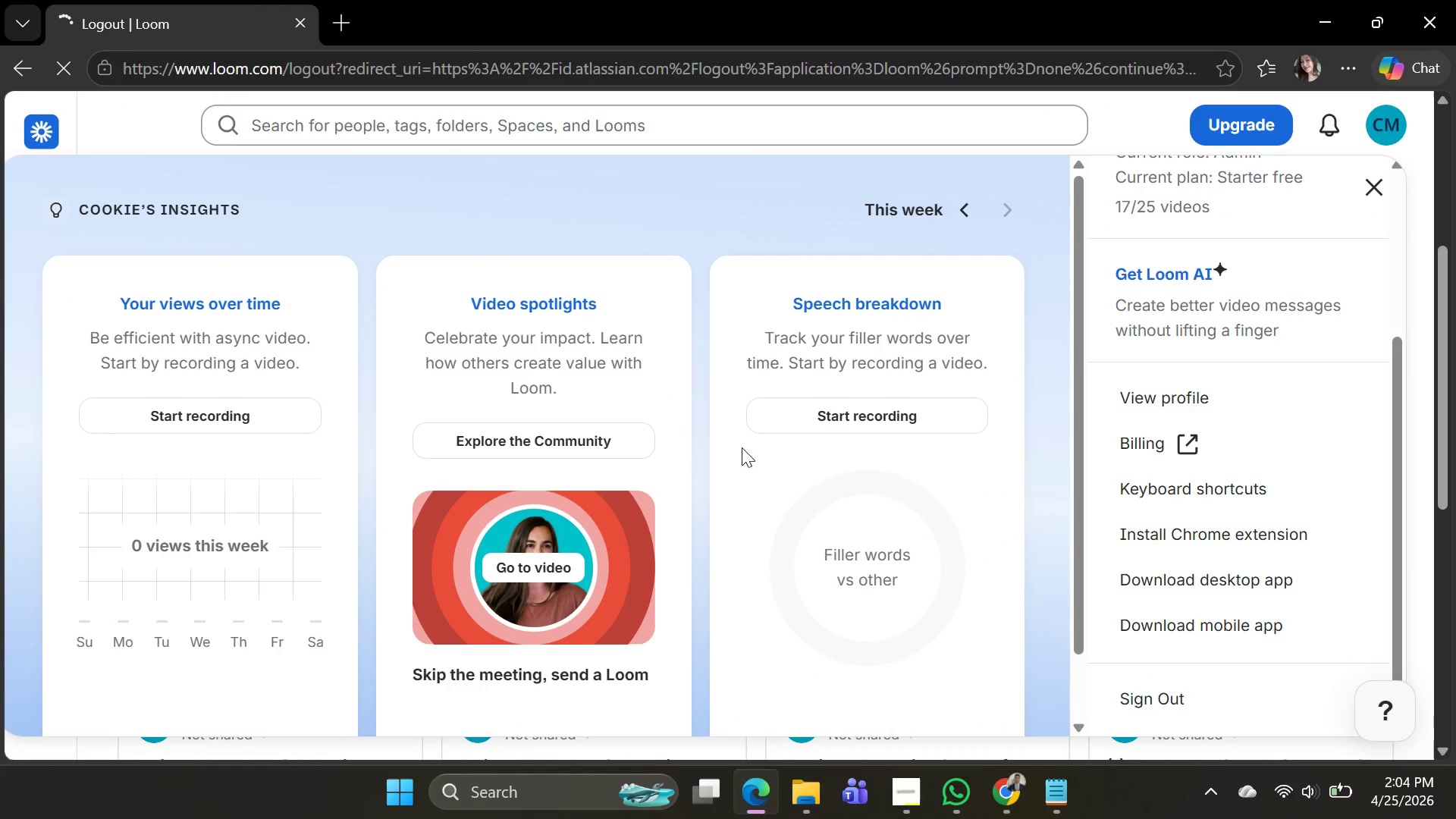 
scroll: coordinate [1020, 333], scroll_direction: up, amount: 2.0
 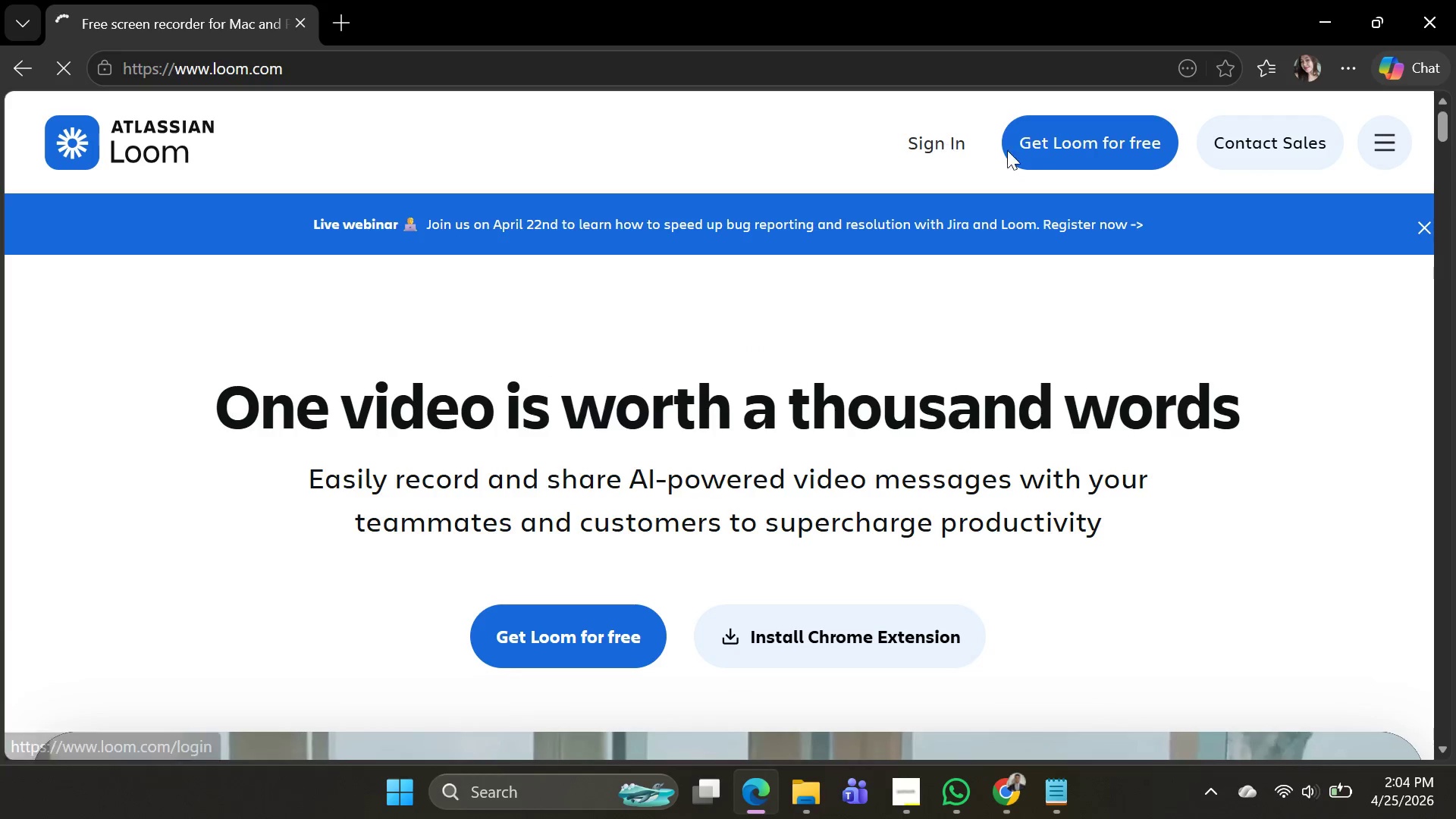 
left_click([1048, 151])
 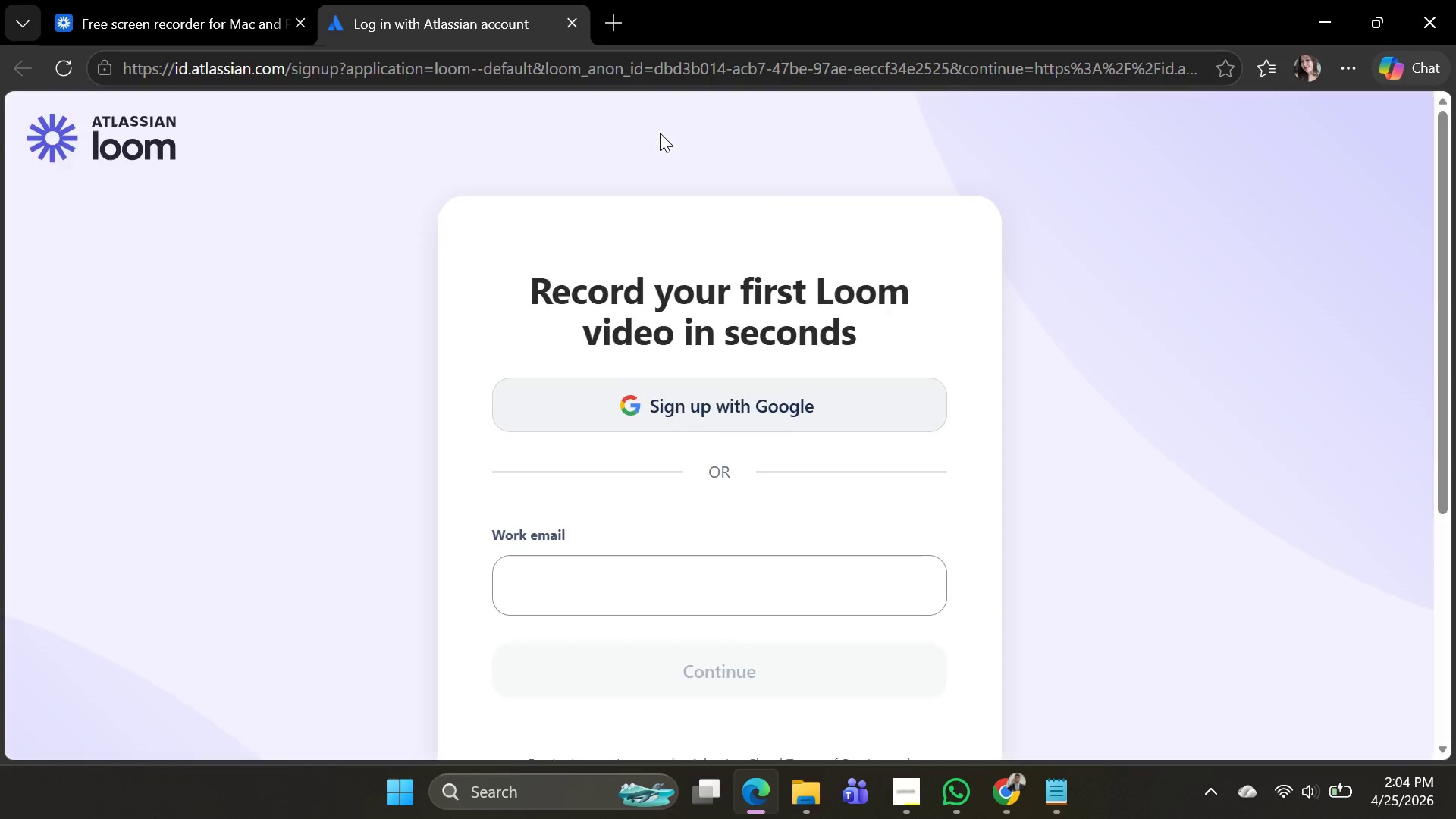 
left_click([667, 409])
 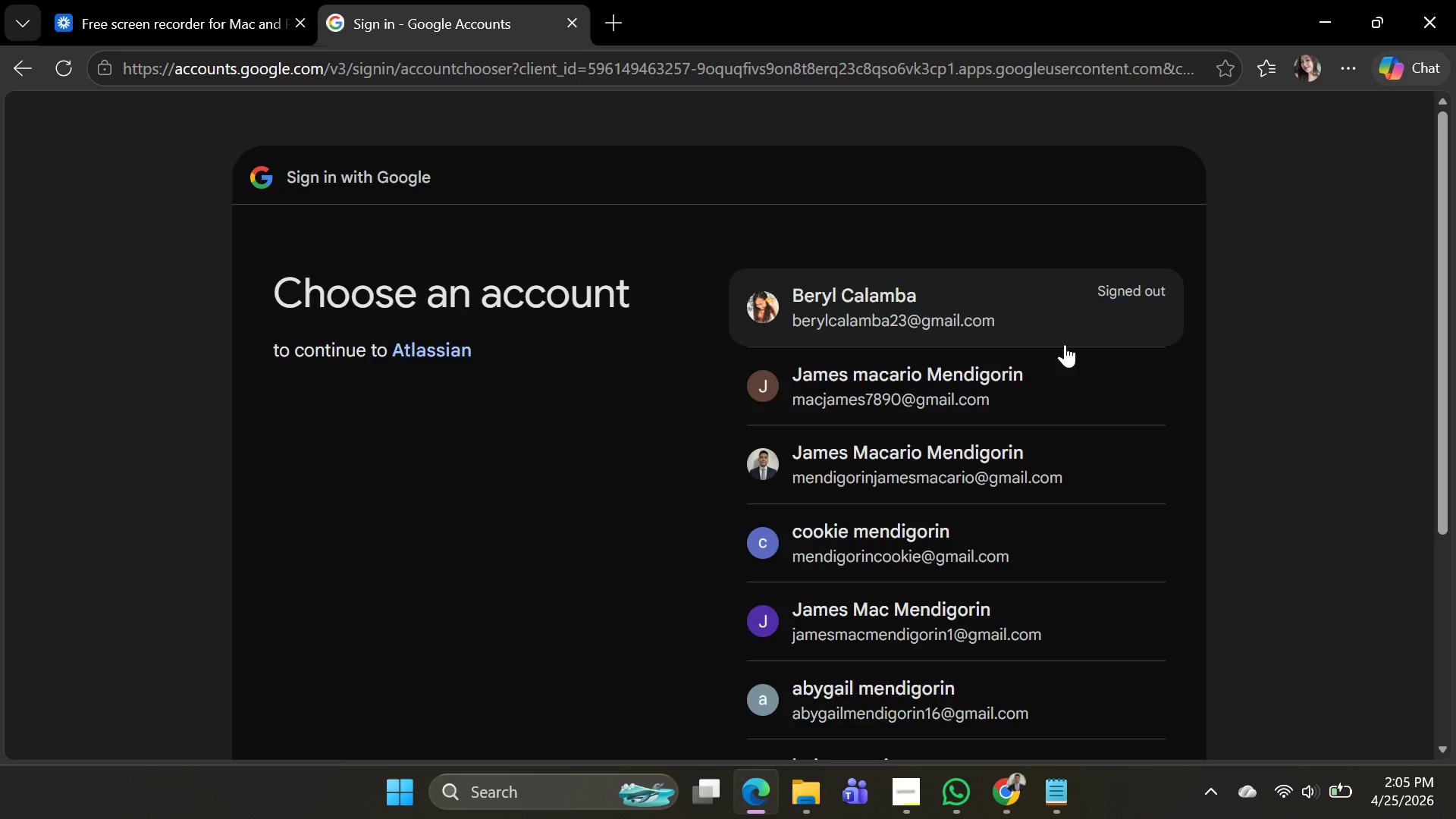 
scroll: coordinate [932, 499], scroll_direction: down, amount: 2.0
 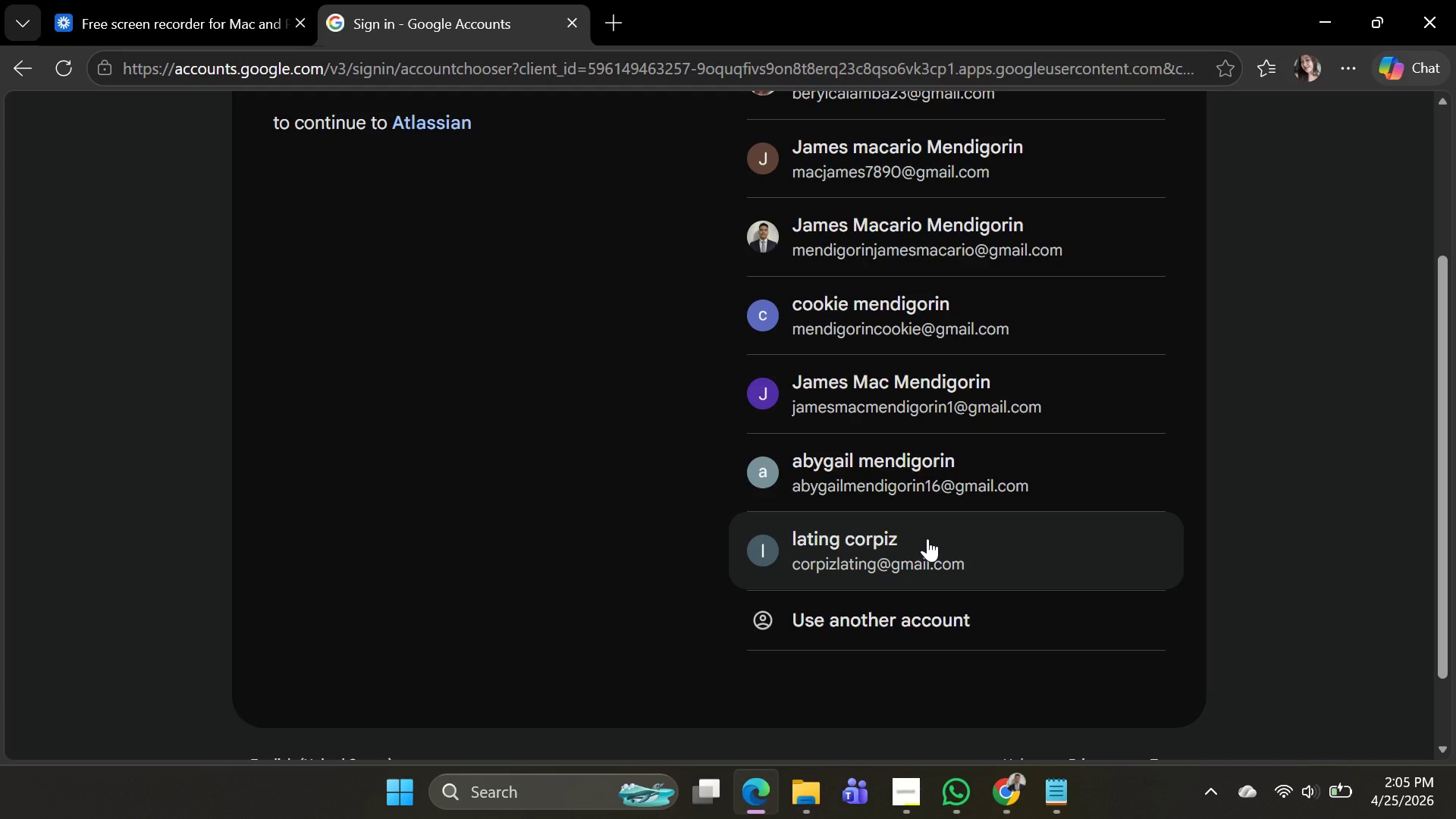 
left_click([927, 538])
 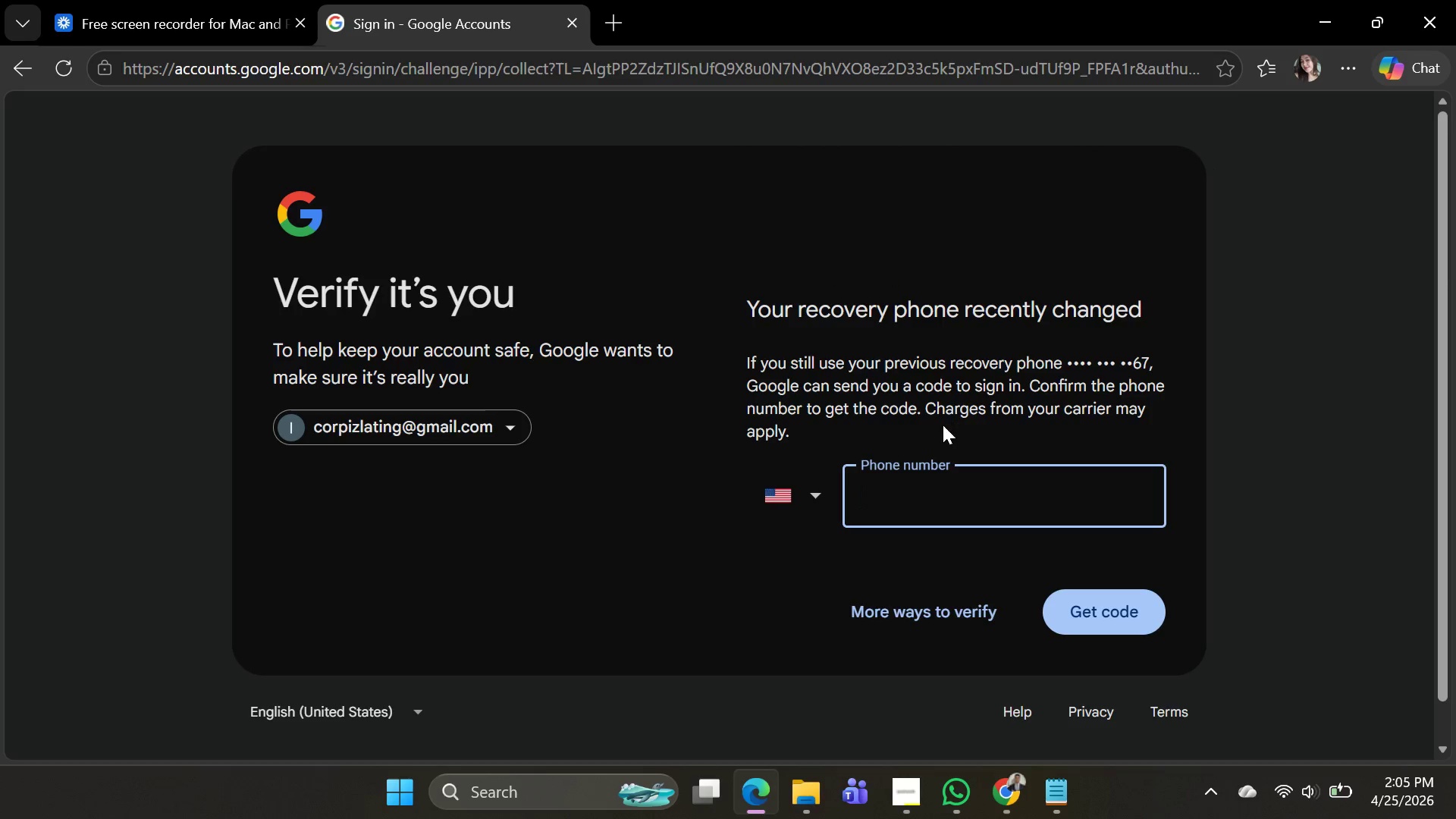 
wait(5.09)
 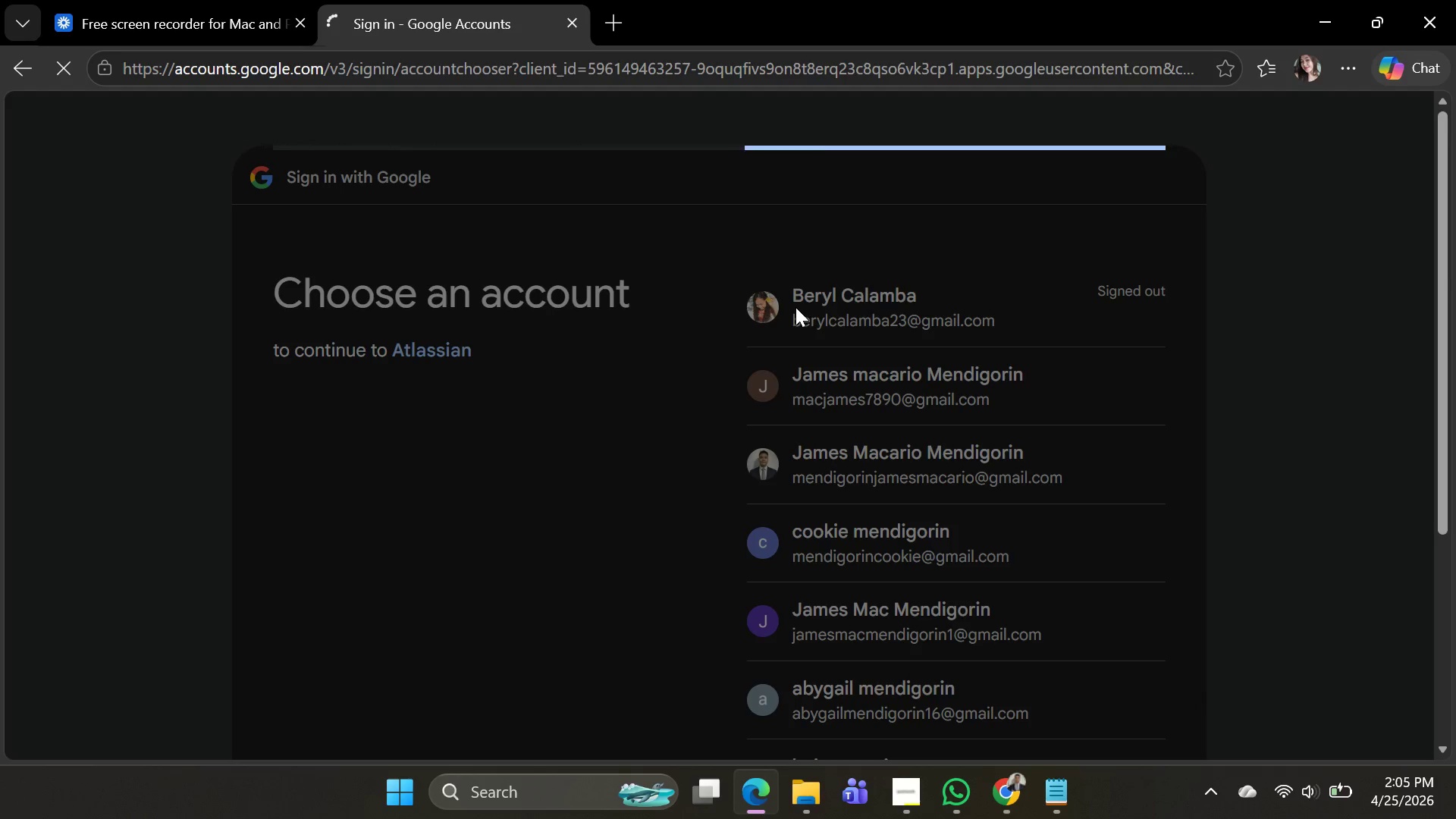 
left_click([480, 431])